 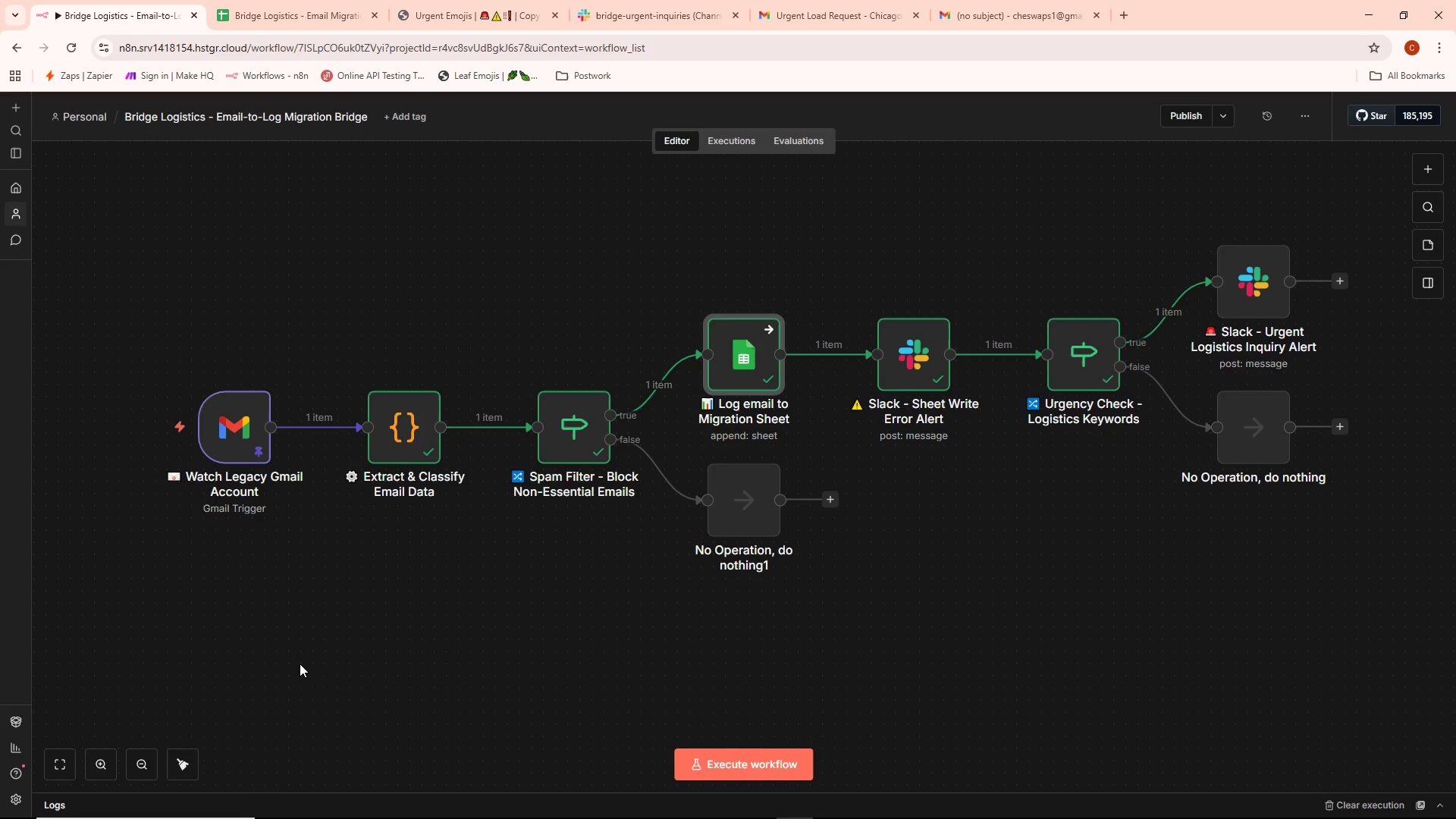 
left_click([12, 104])
 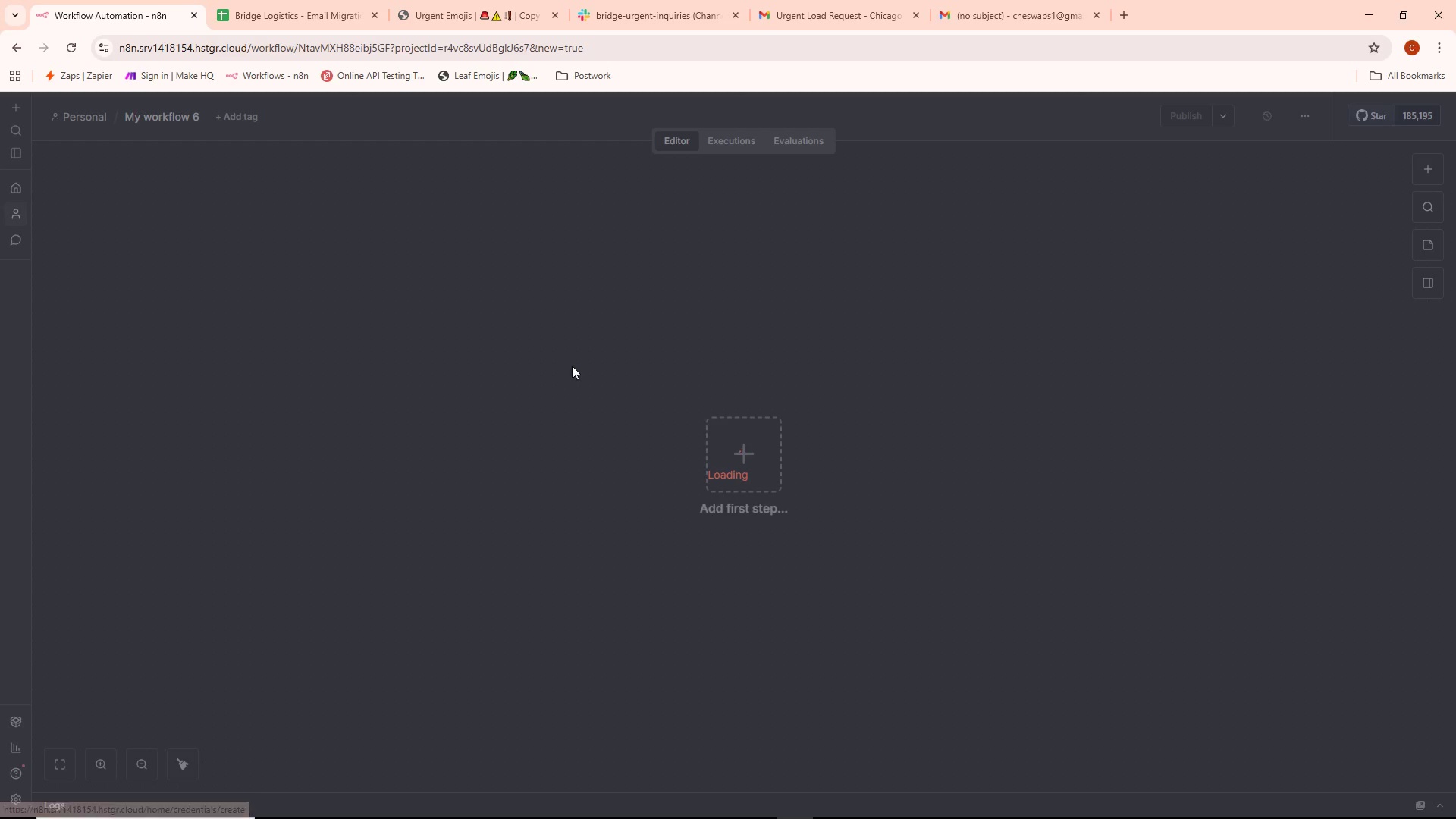 
left_click([719, 500])
 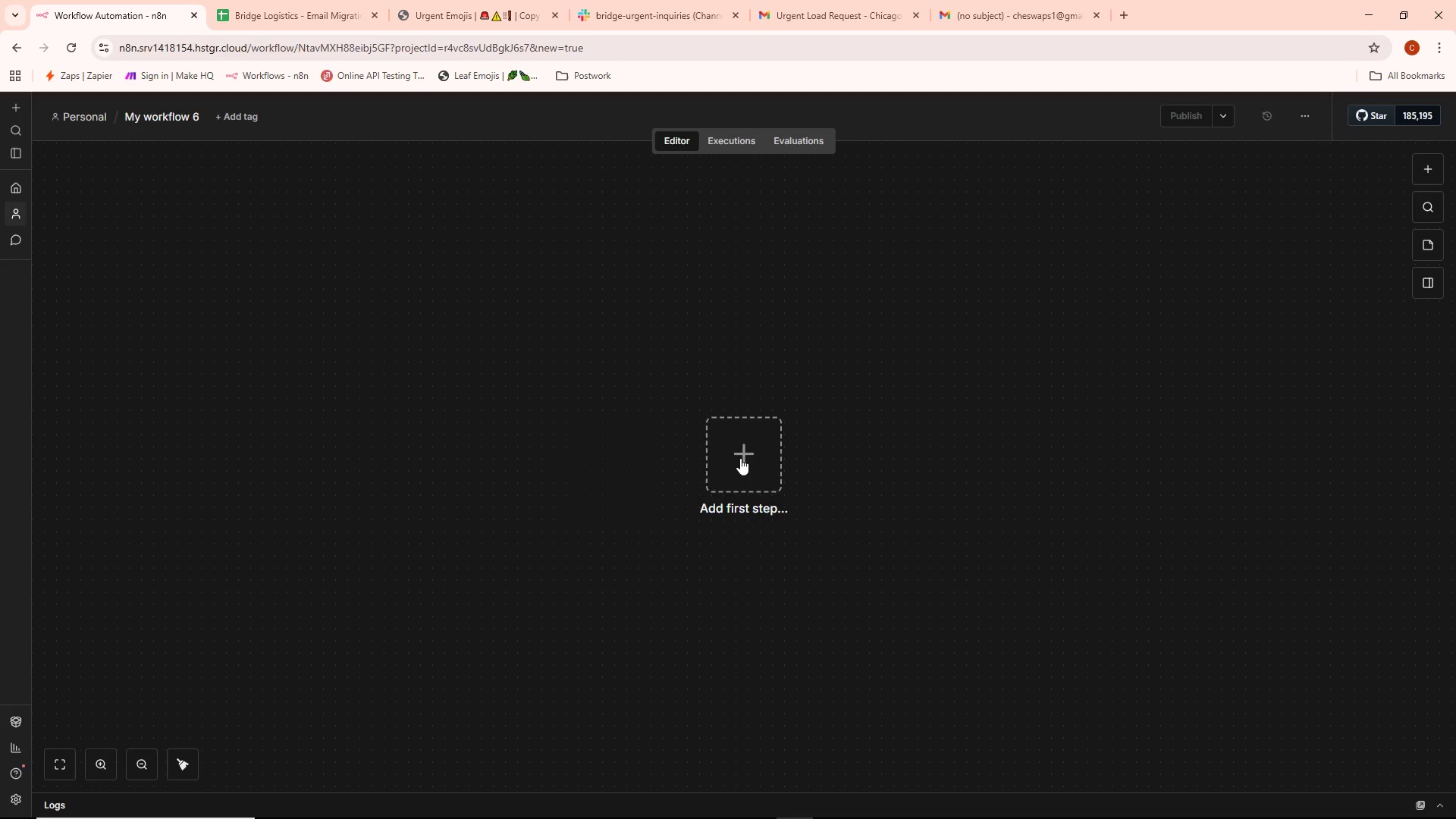 
left_click_drag(start_coordinate=[740, 458], to_coordinate=[143, 482])
 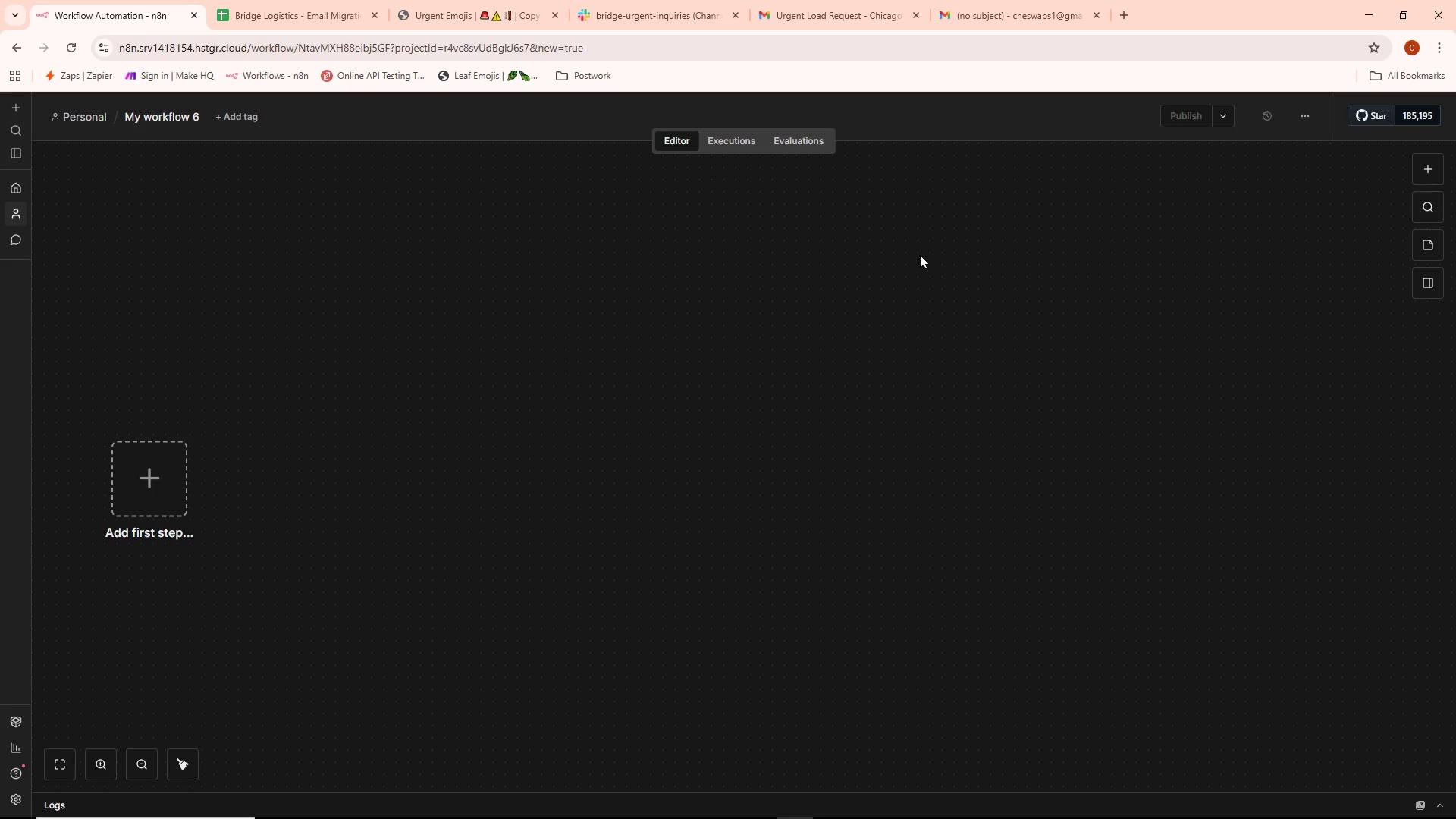 
left_click([158, 475])
 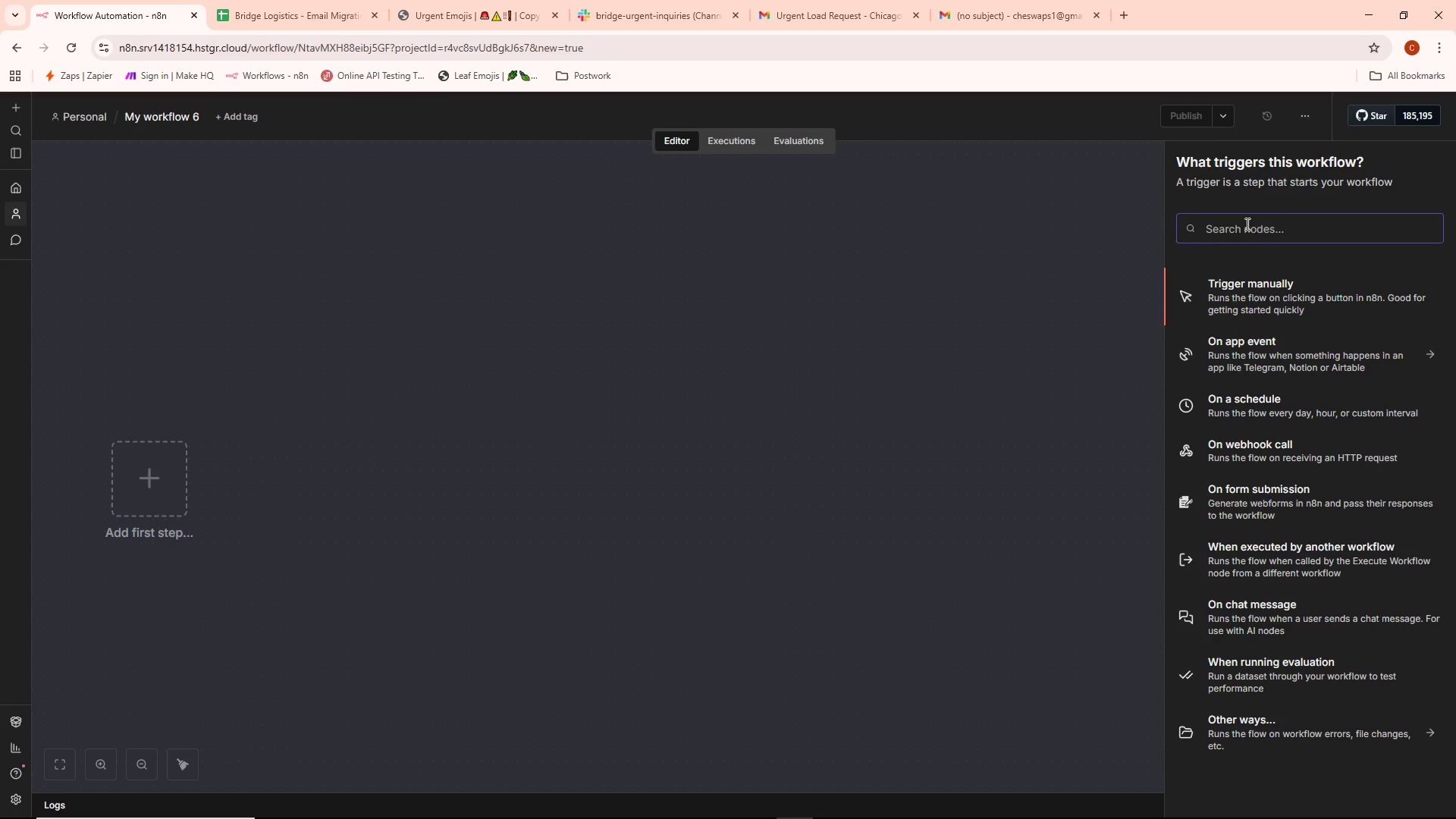 
type(Err)
 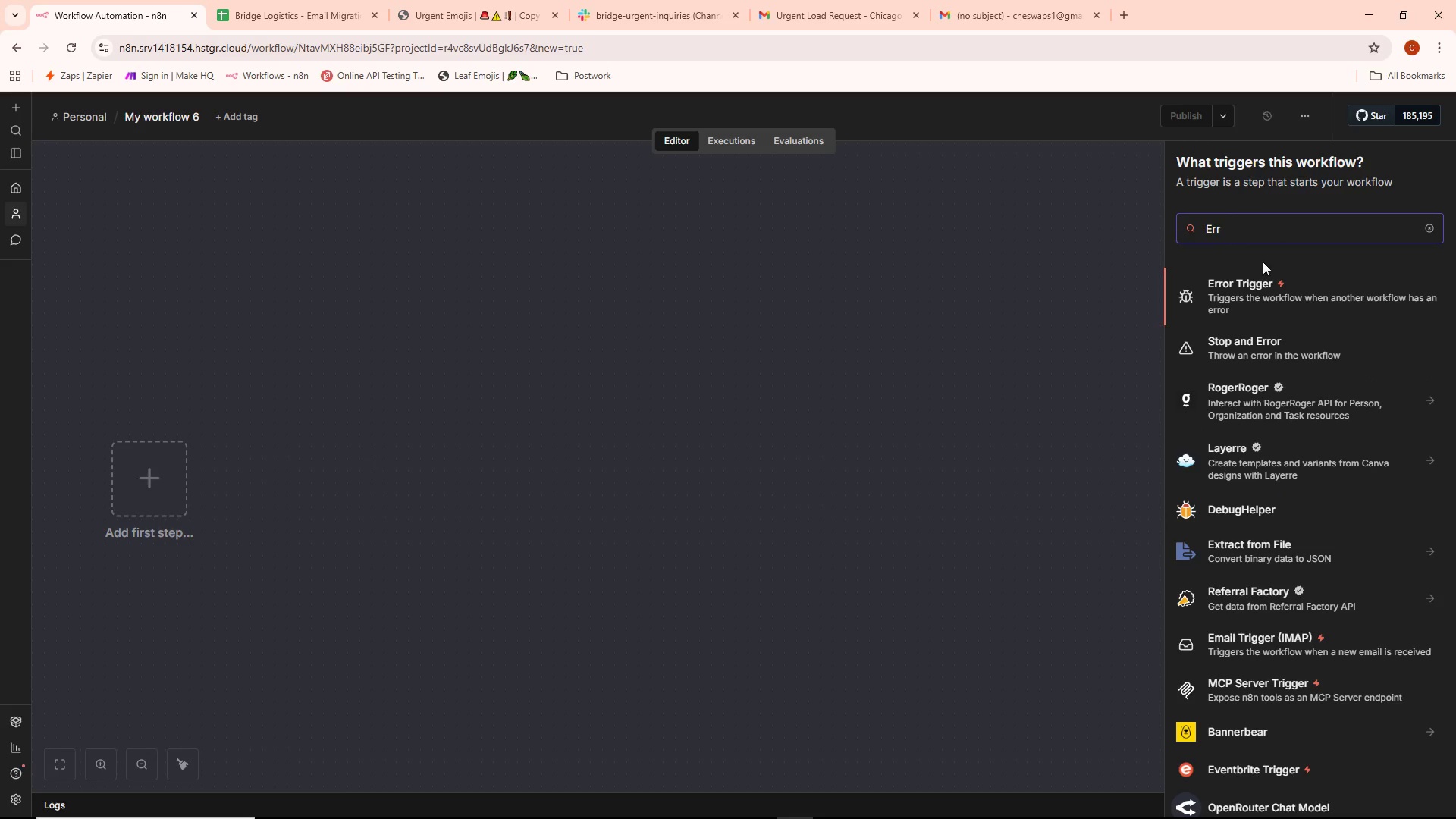 
left_click([1256, 286])
 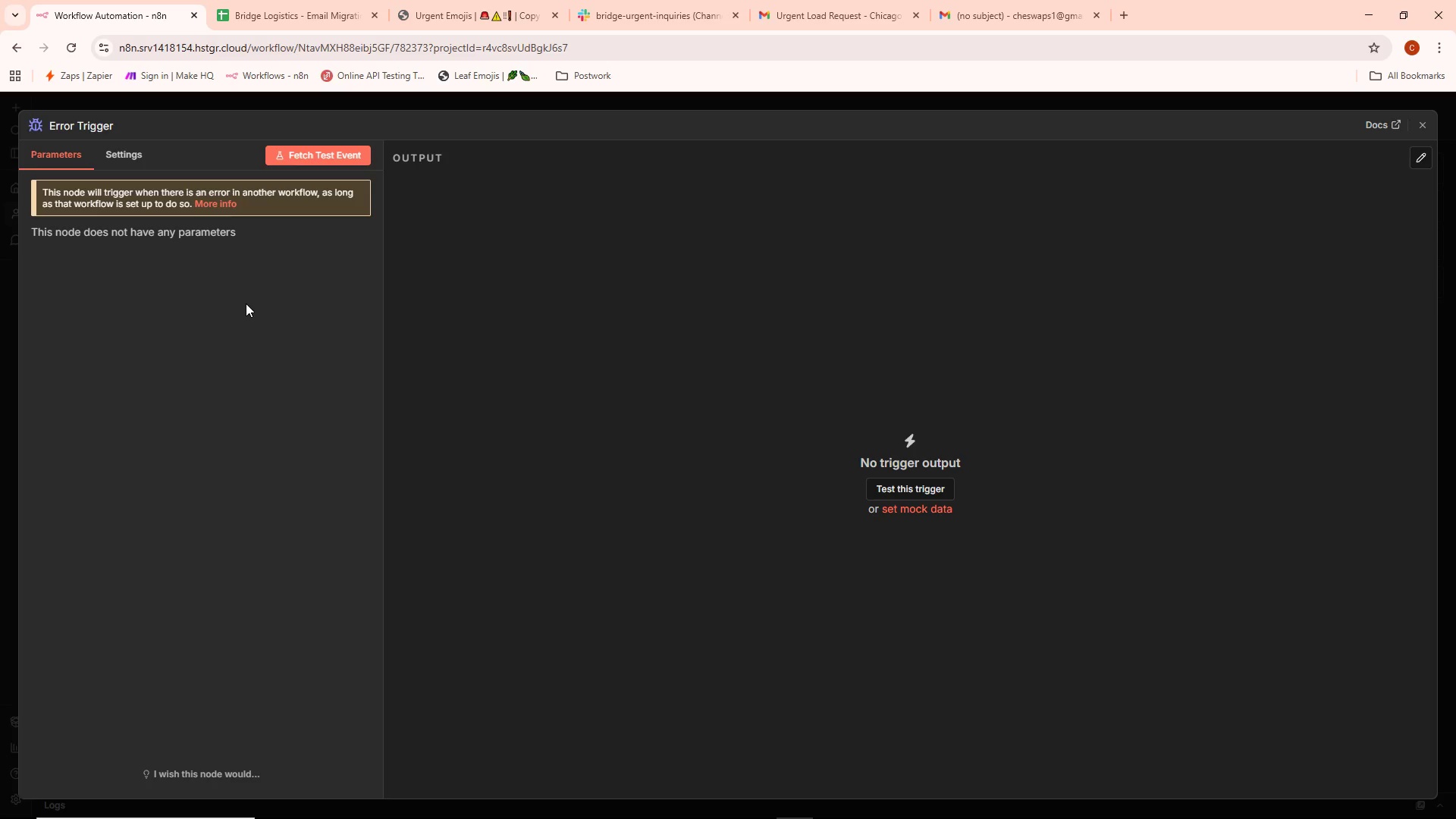 
wait(26.12)
 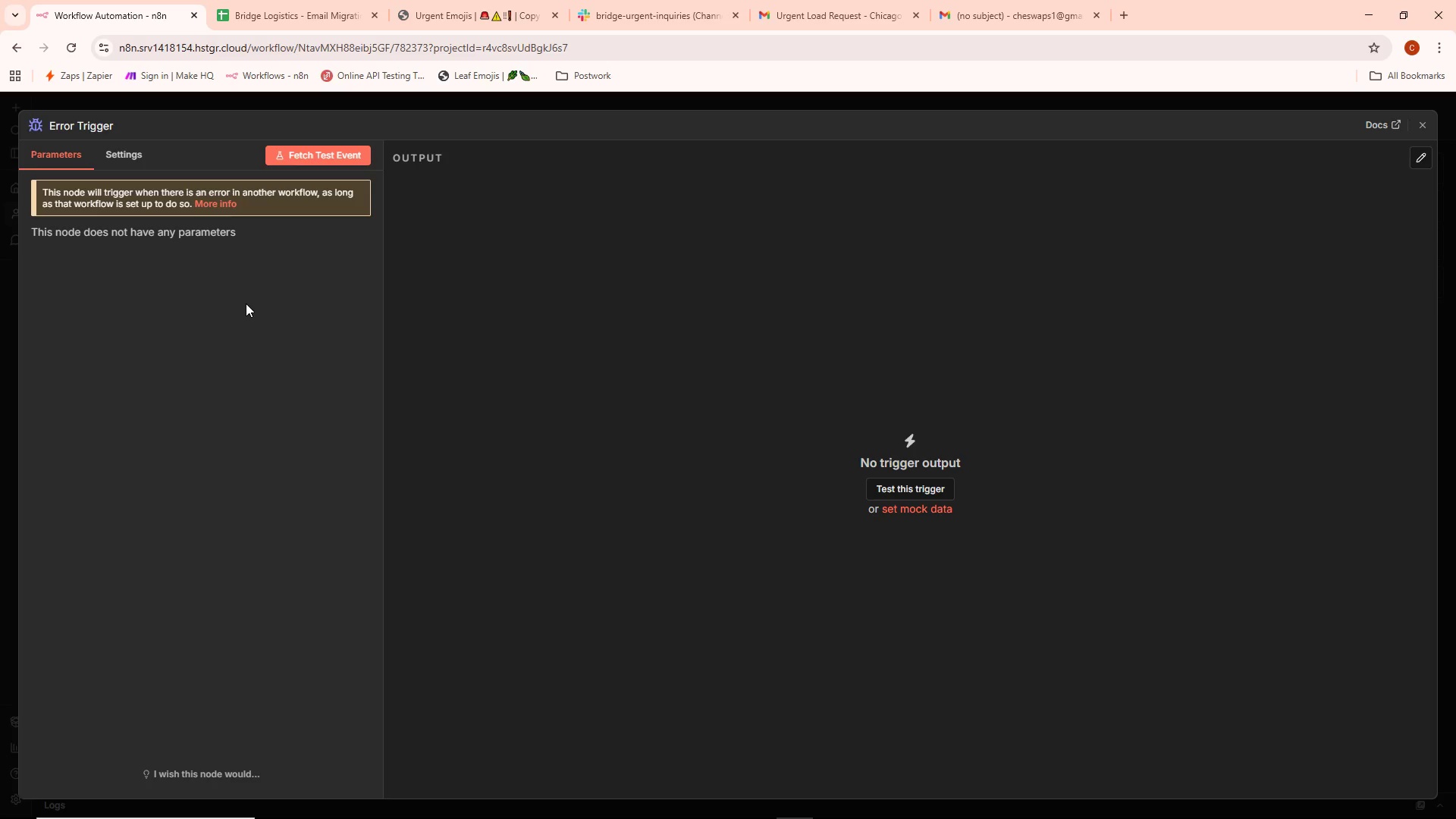 
left_click([255, 96])
 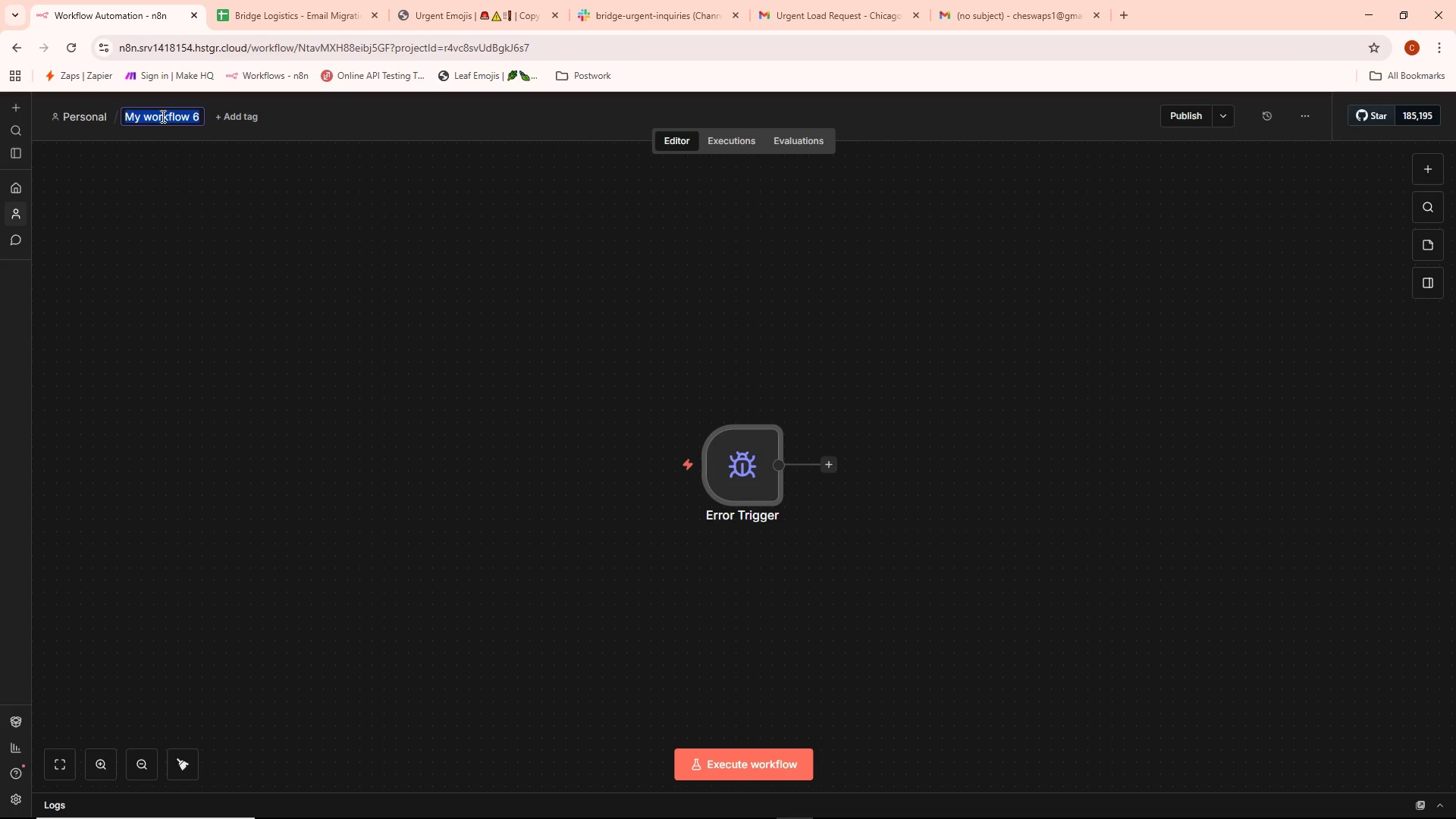 
key(Control+ControlLeft)
 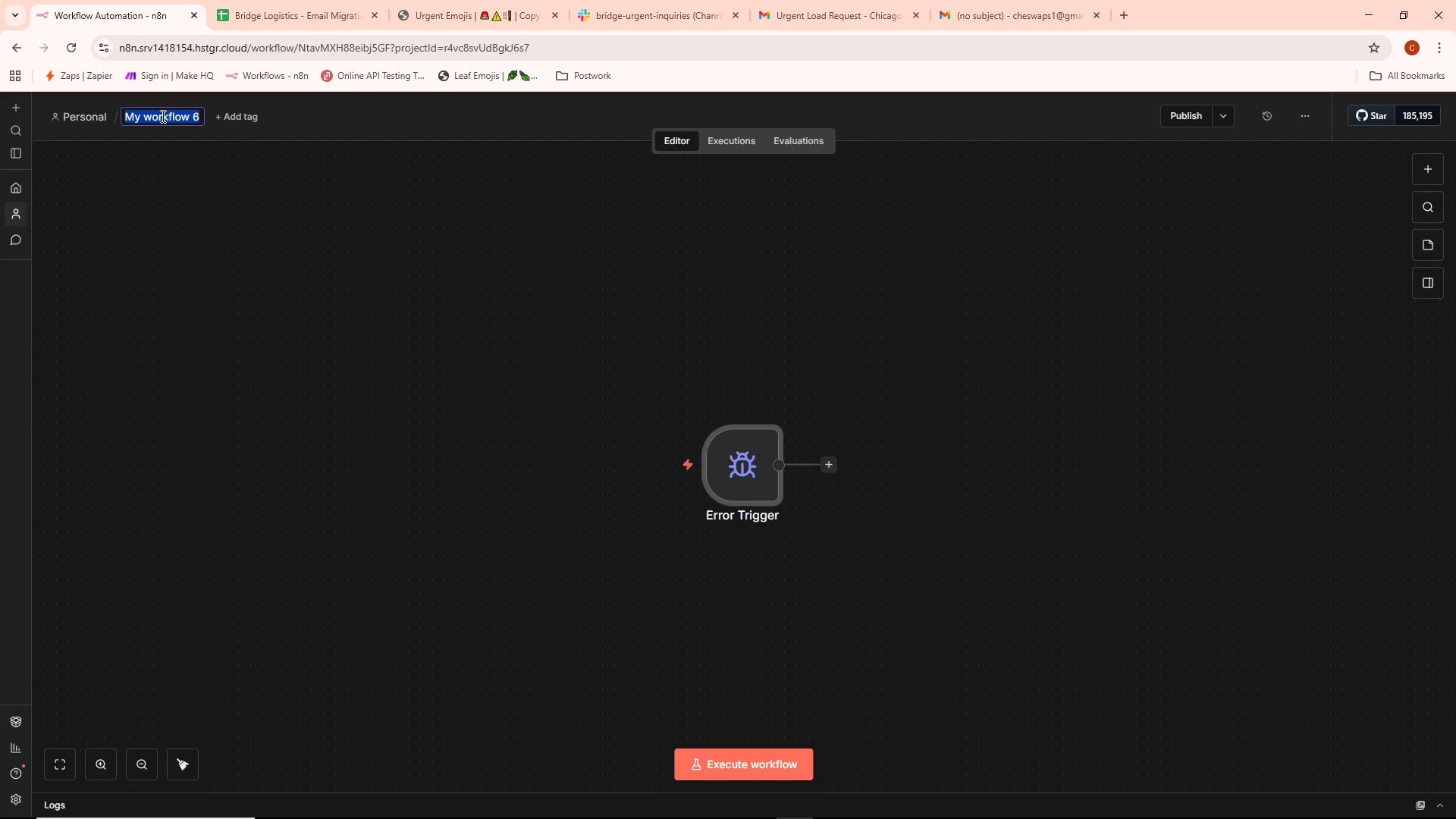 
key(Control+A)
 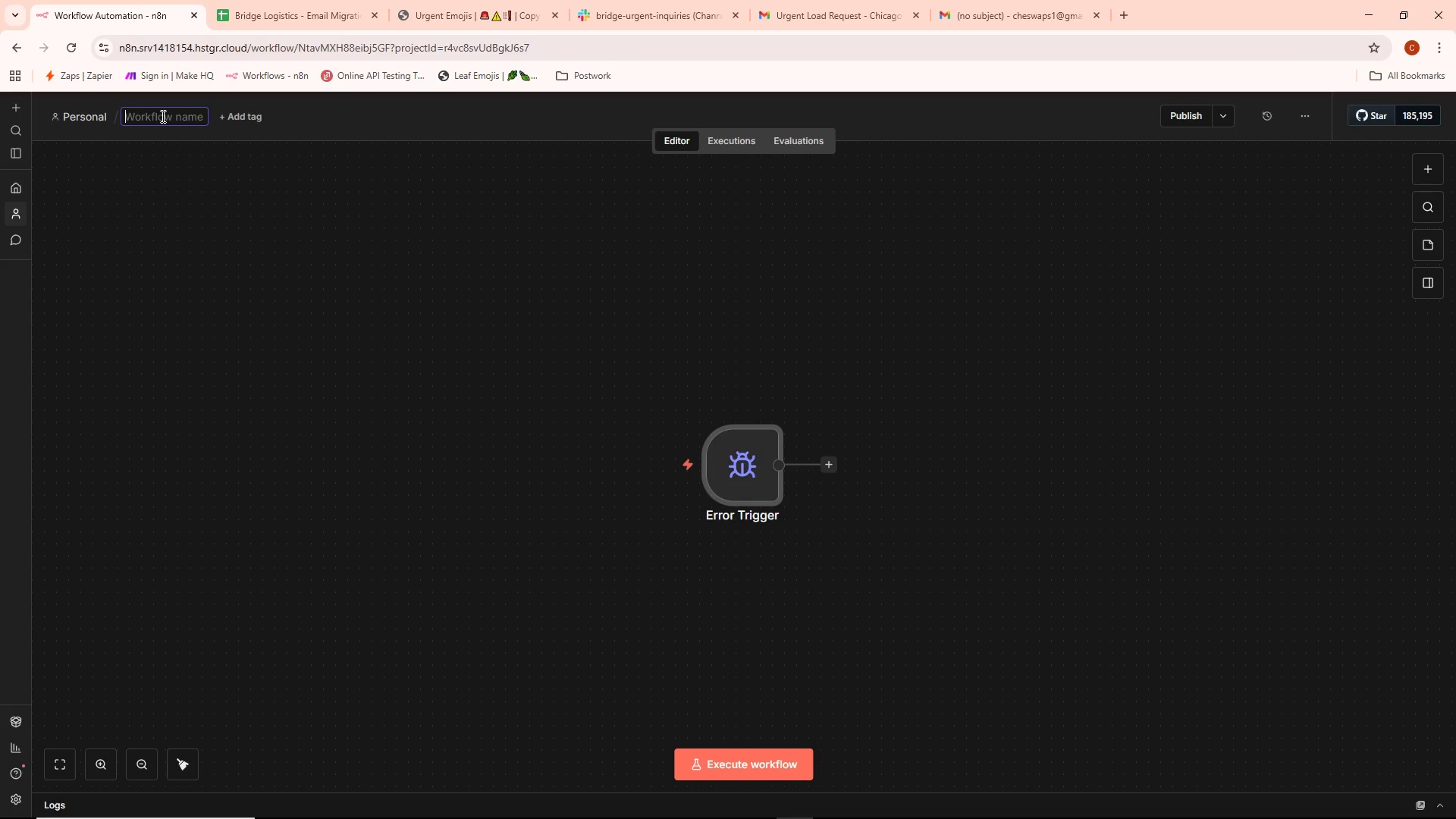 
key(Backspace)
type(Bridge)
 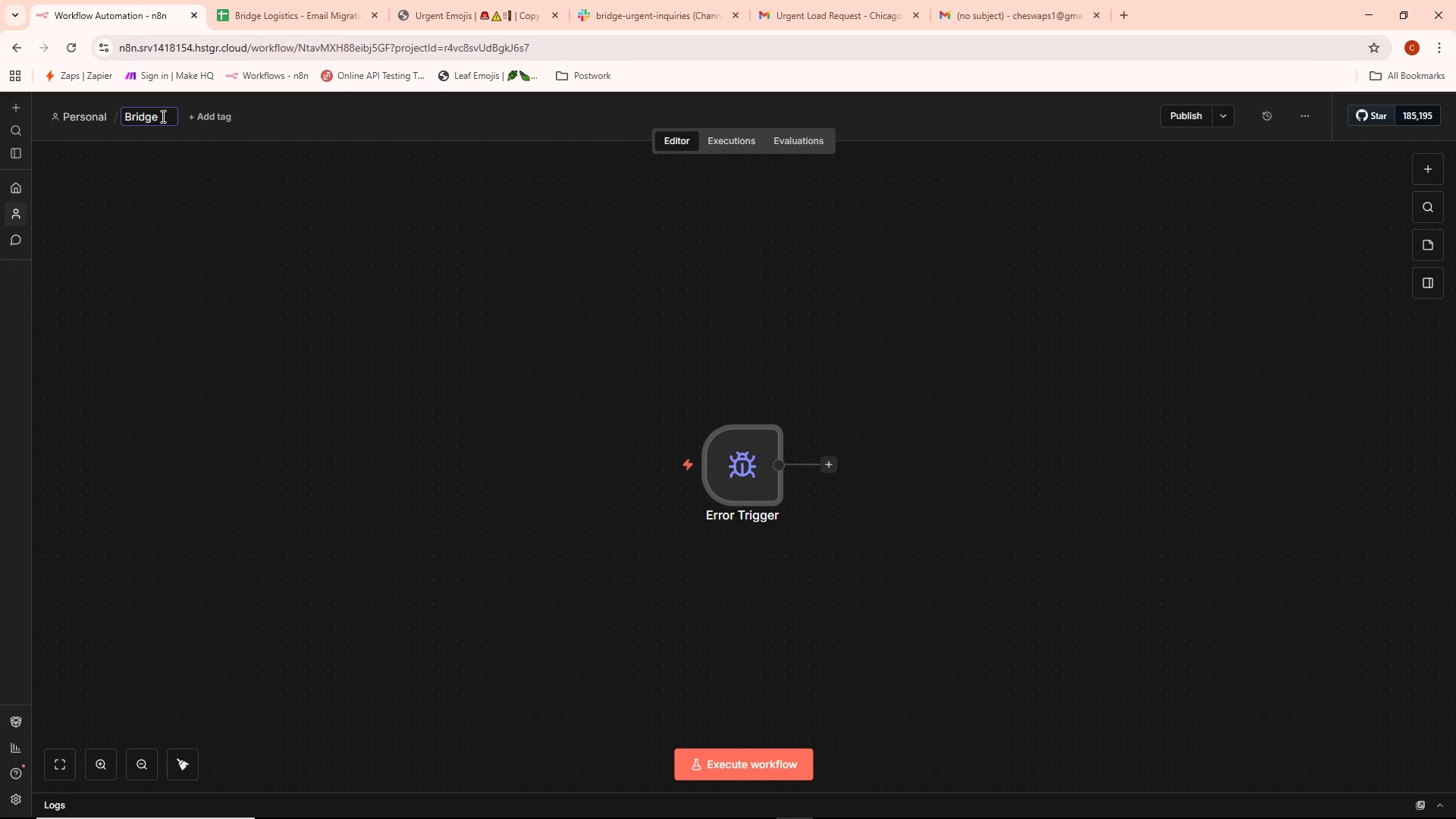 
key(Space)
 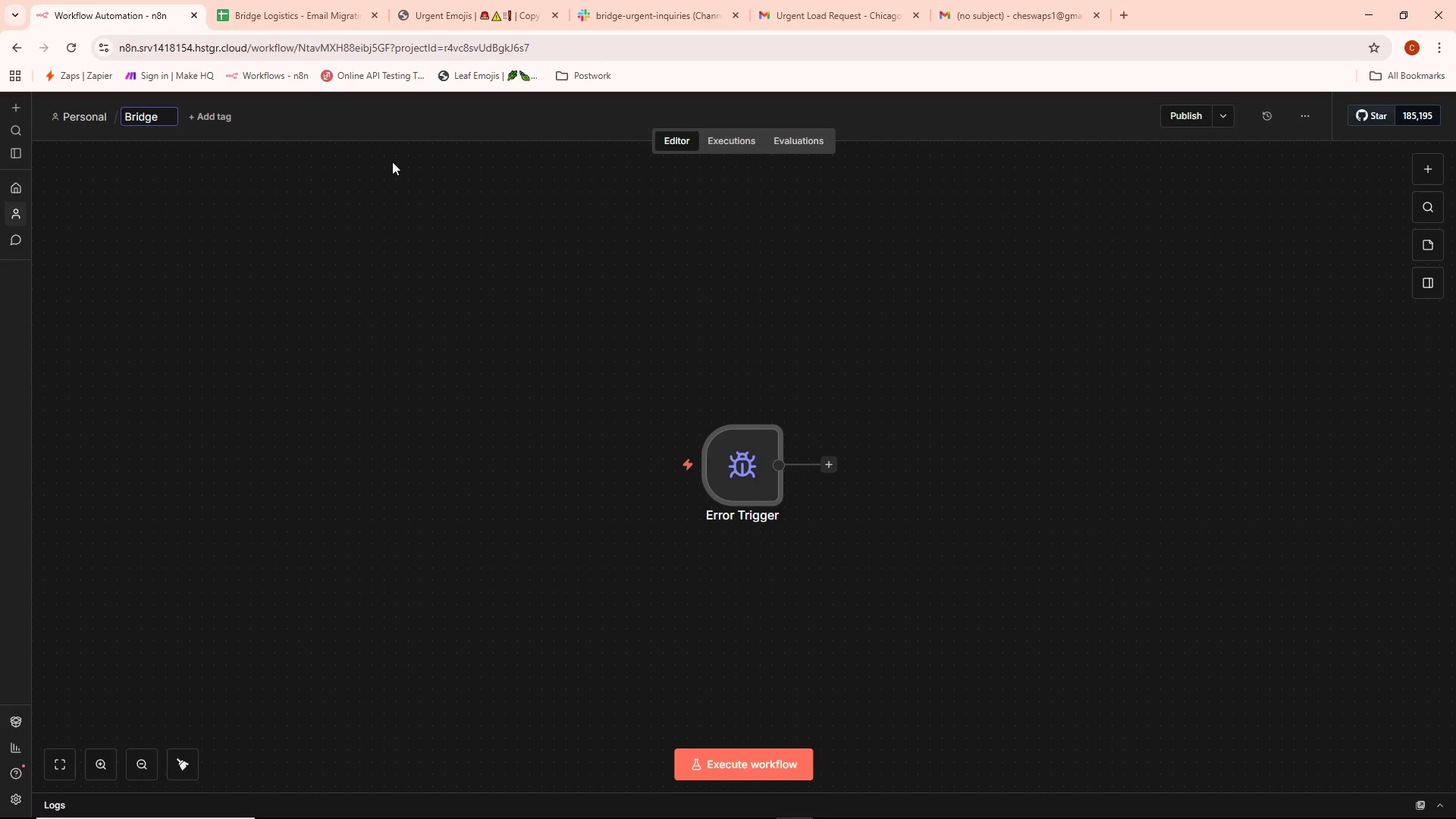 
wait(8.16)
 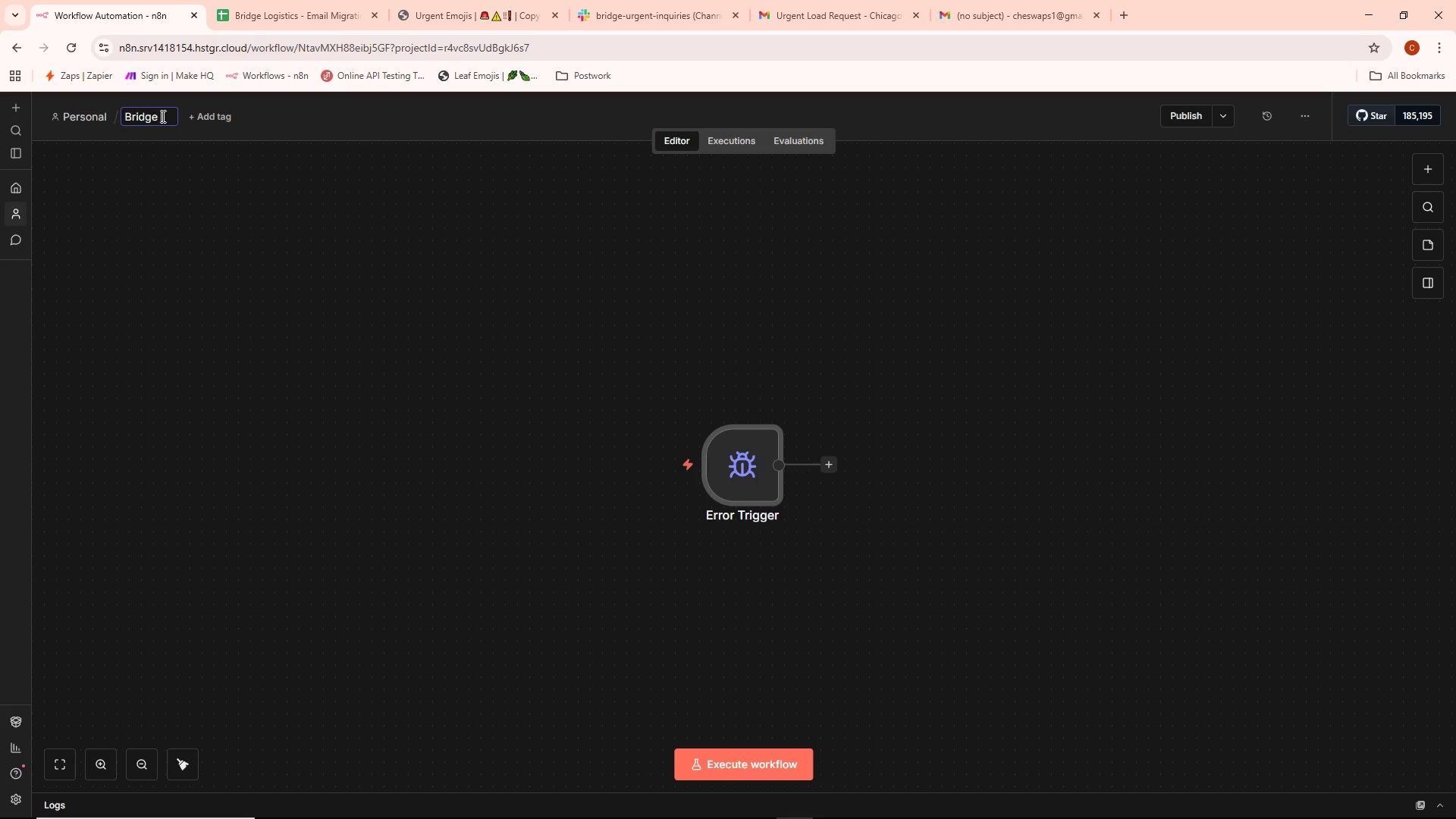 
type(Logistics - Error Handler)
 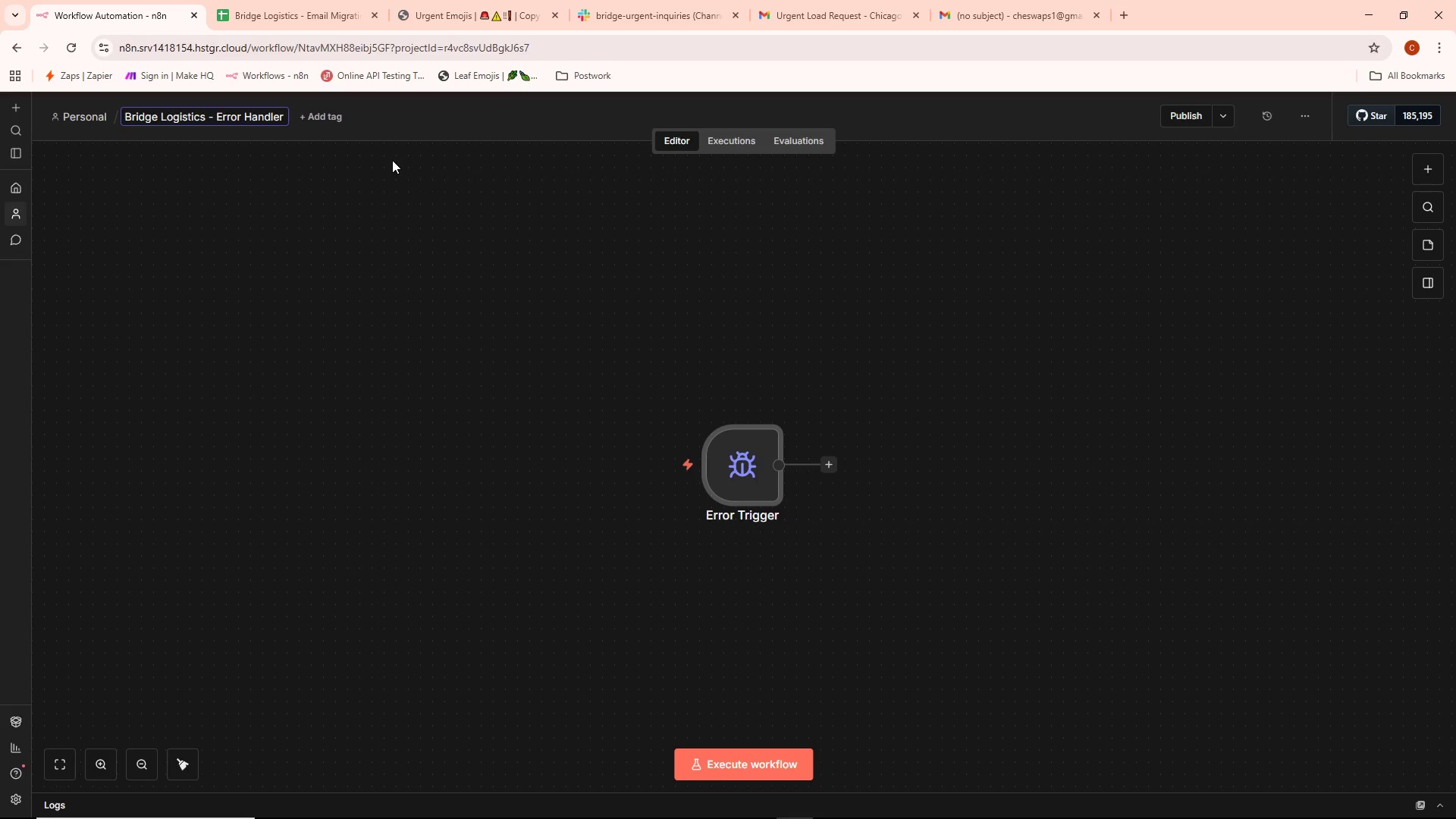 
left_click_drag(start_coordinate=[733, 476], to_coordinate=[238, 463])
 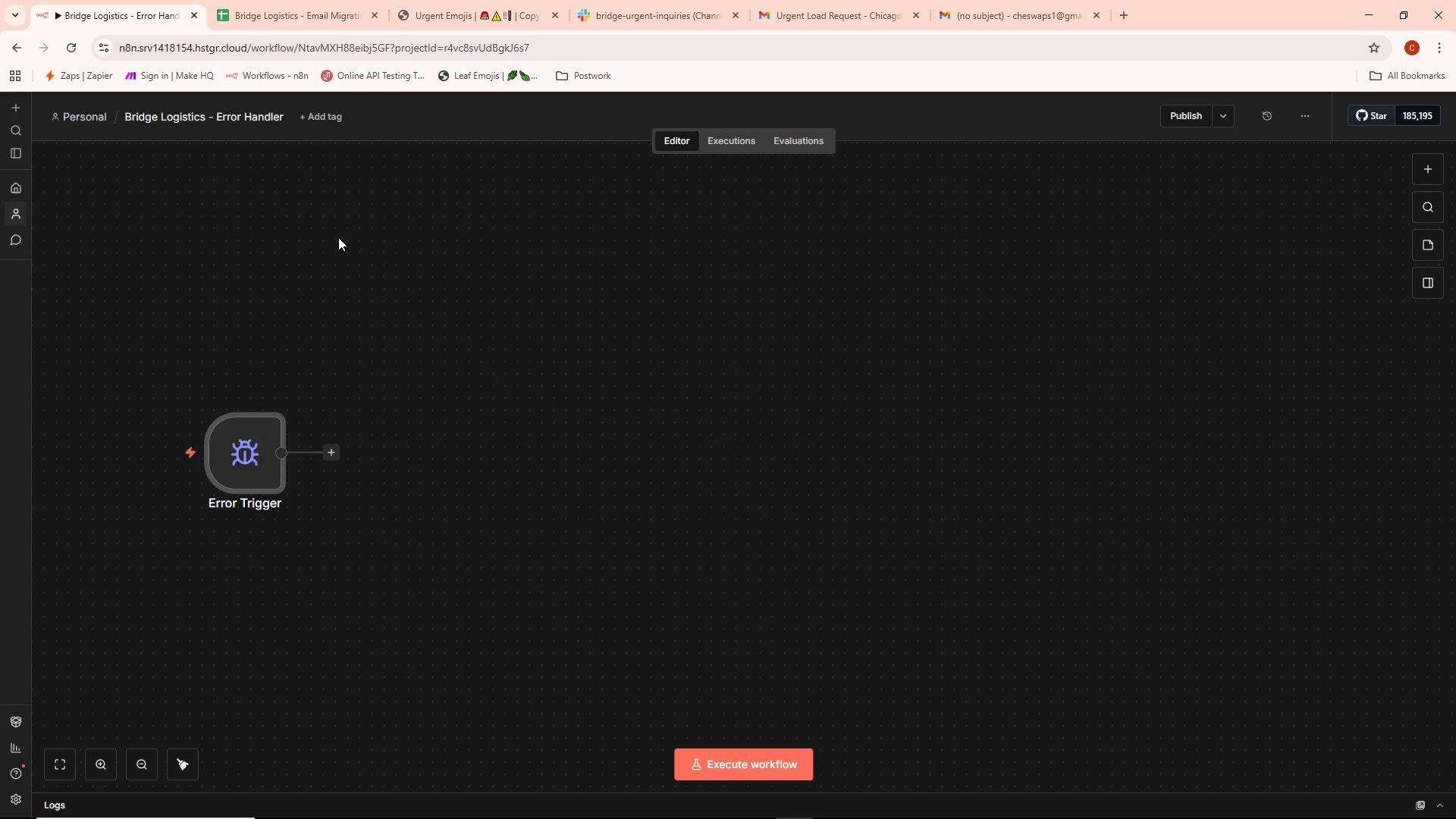 
wait(6.31)
 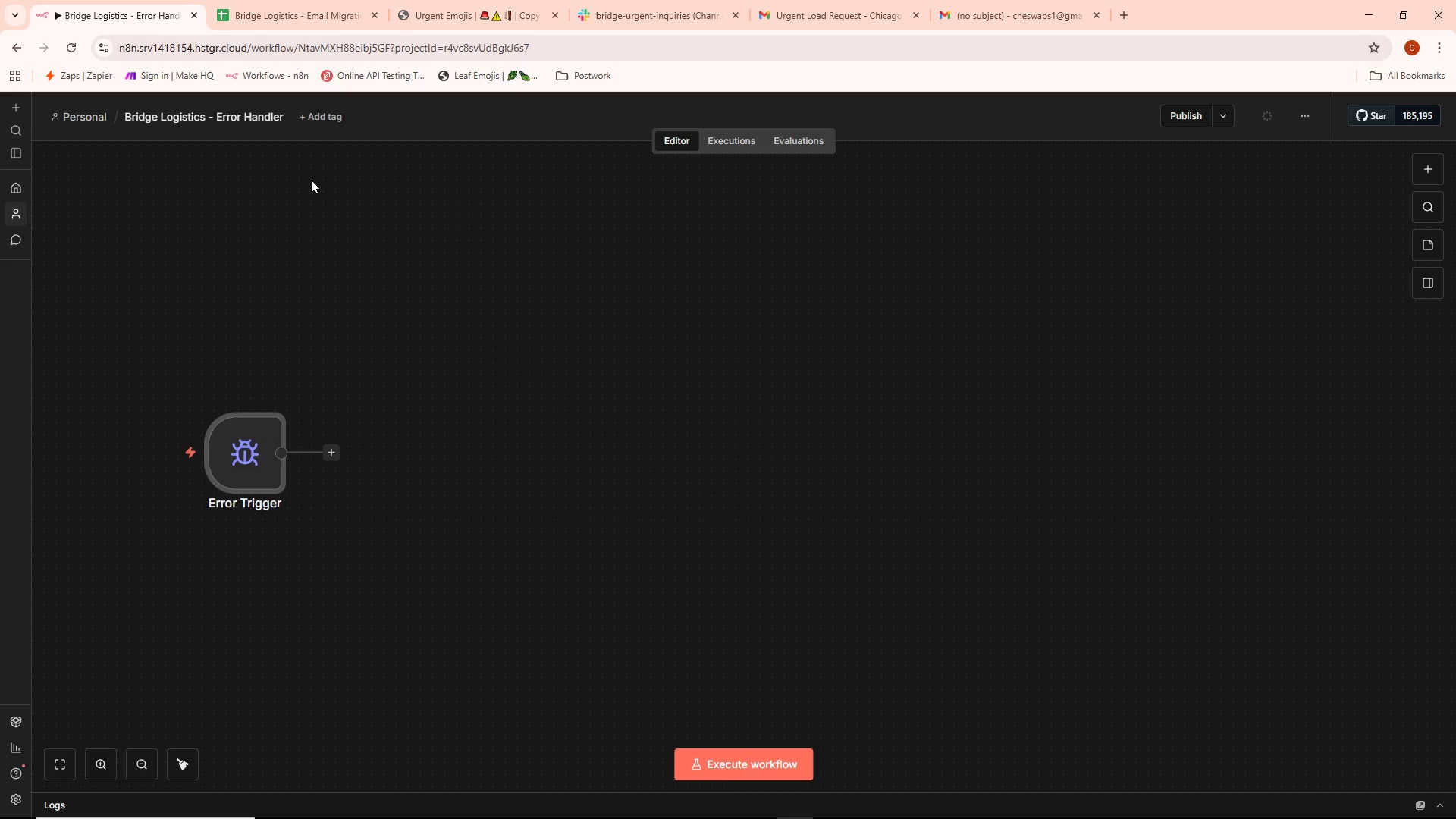 
left_click([336, 452])
 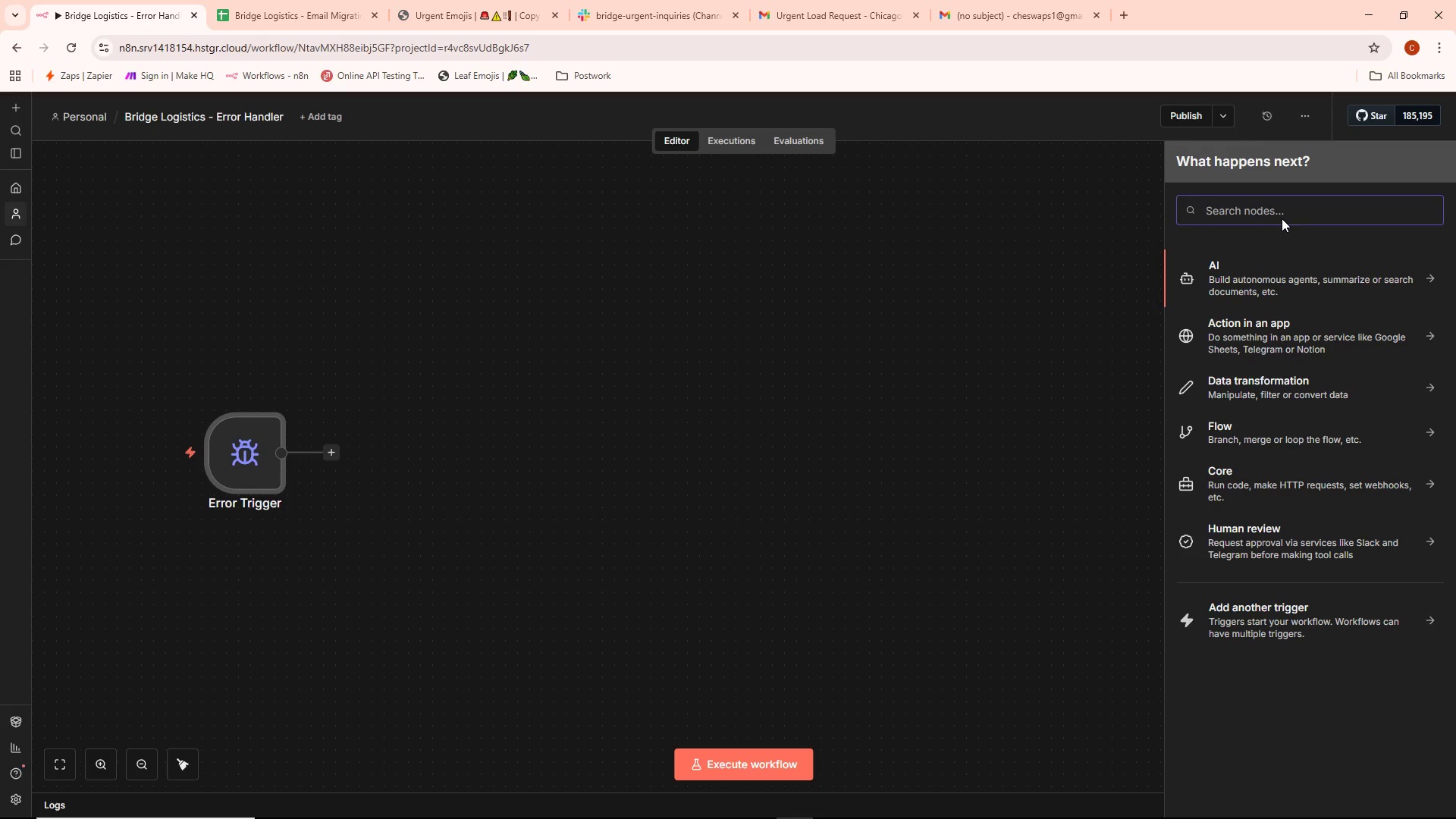 
type(slack)
 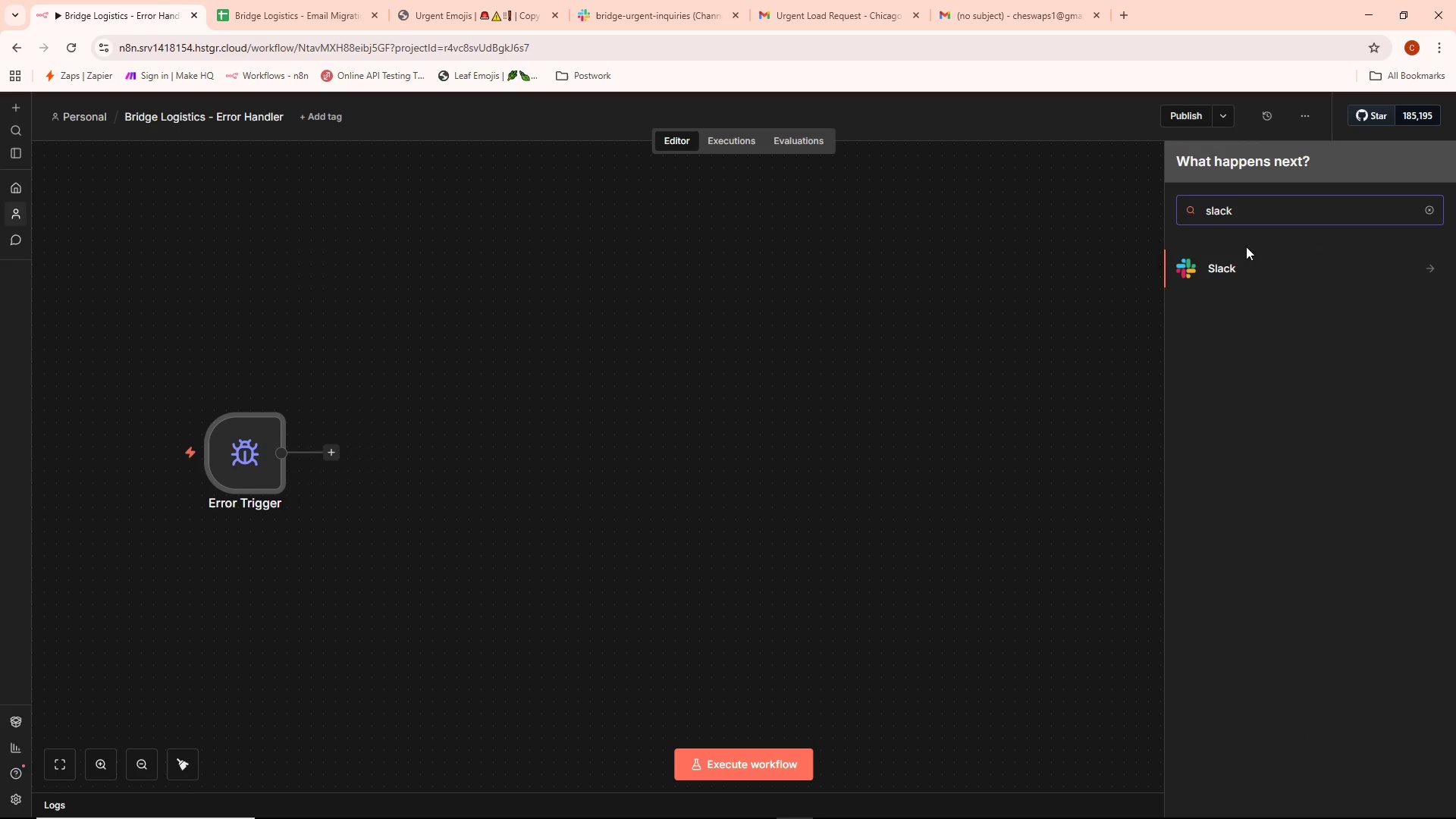 
left_click([1246, 259])
 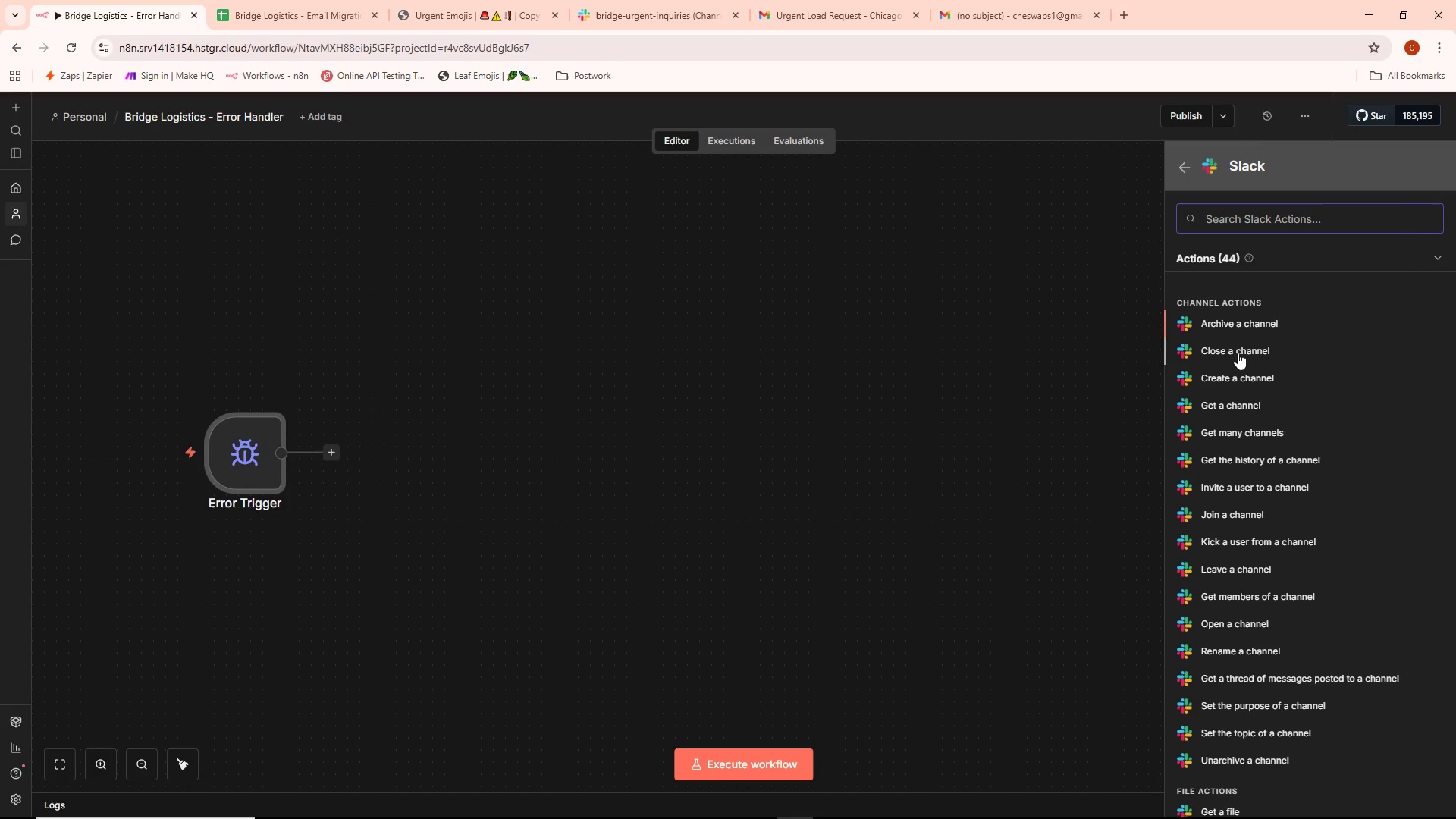 
type(sen)
 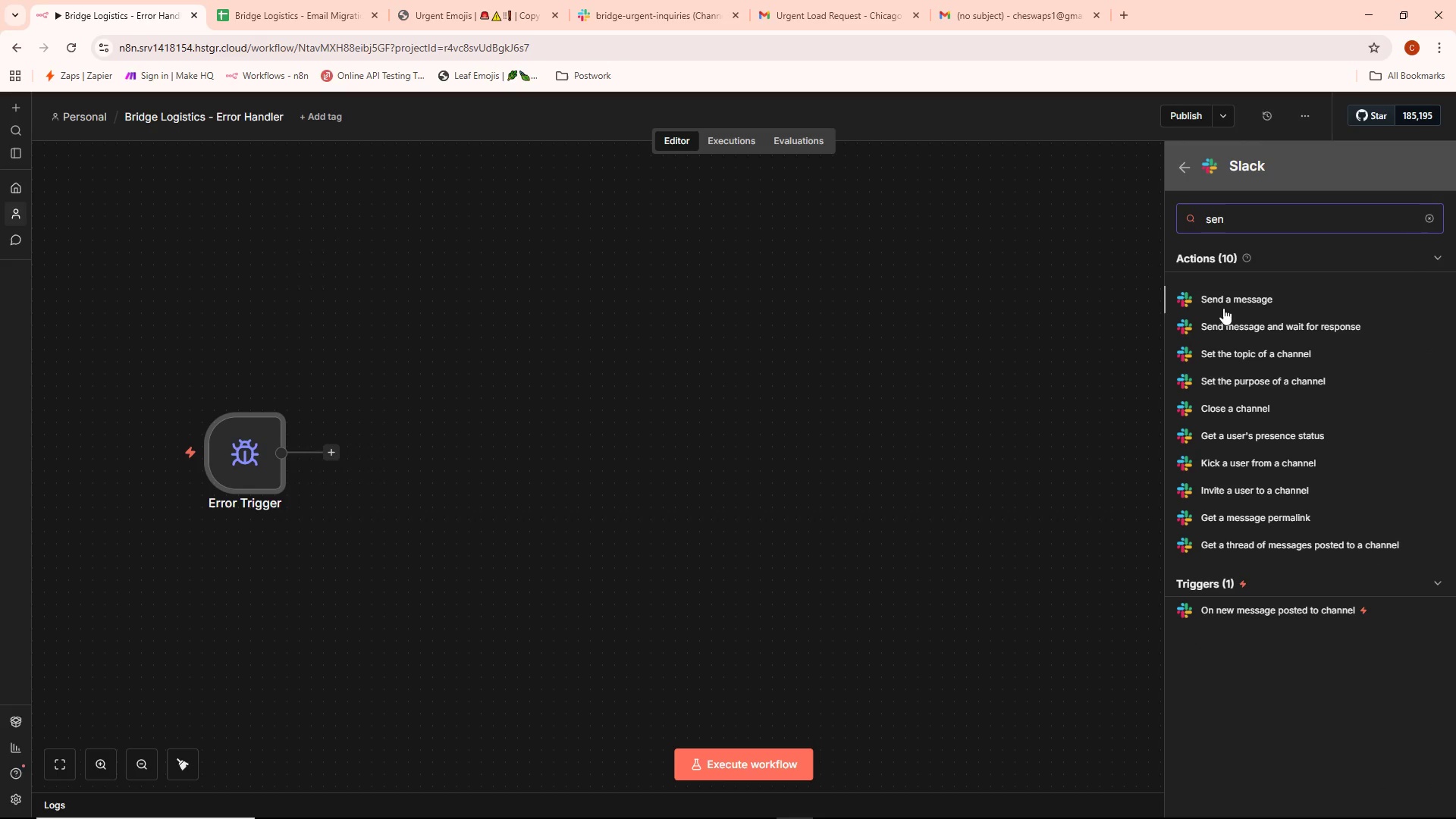 
left_click([1230, 293])
 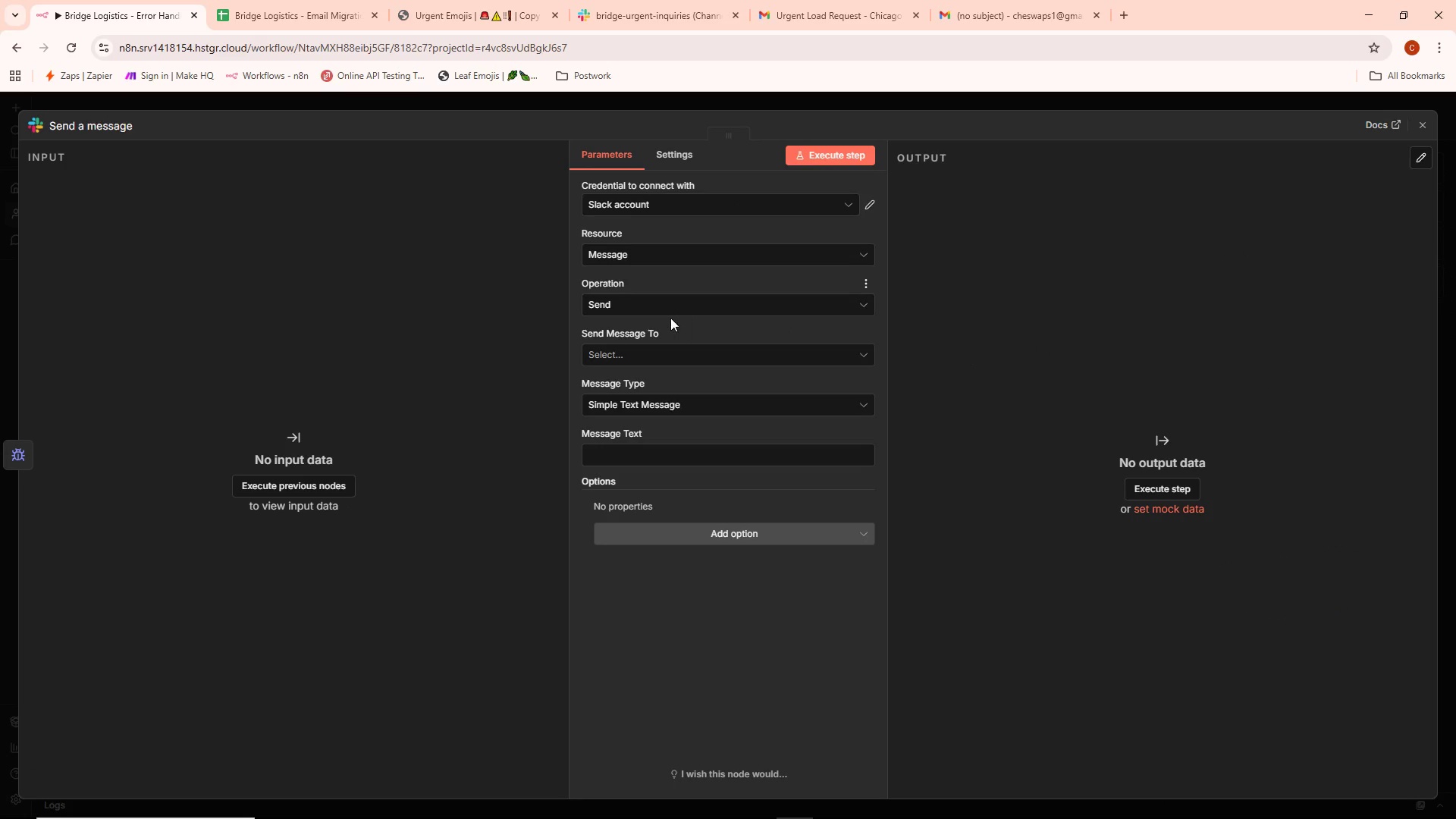 
double_click([623, 390])
 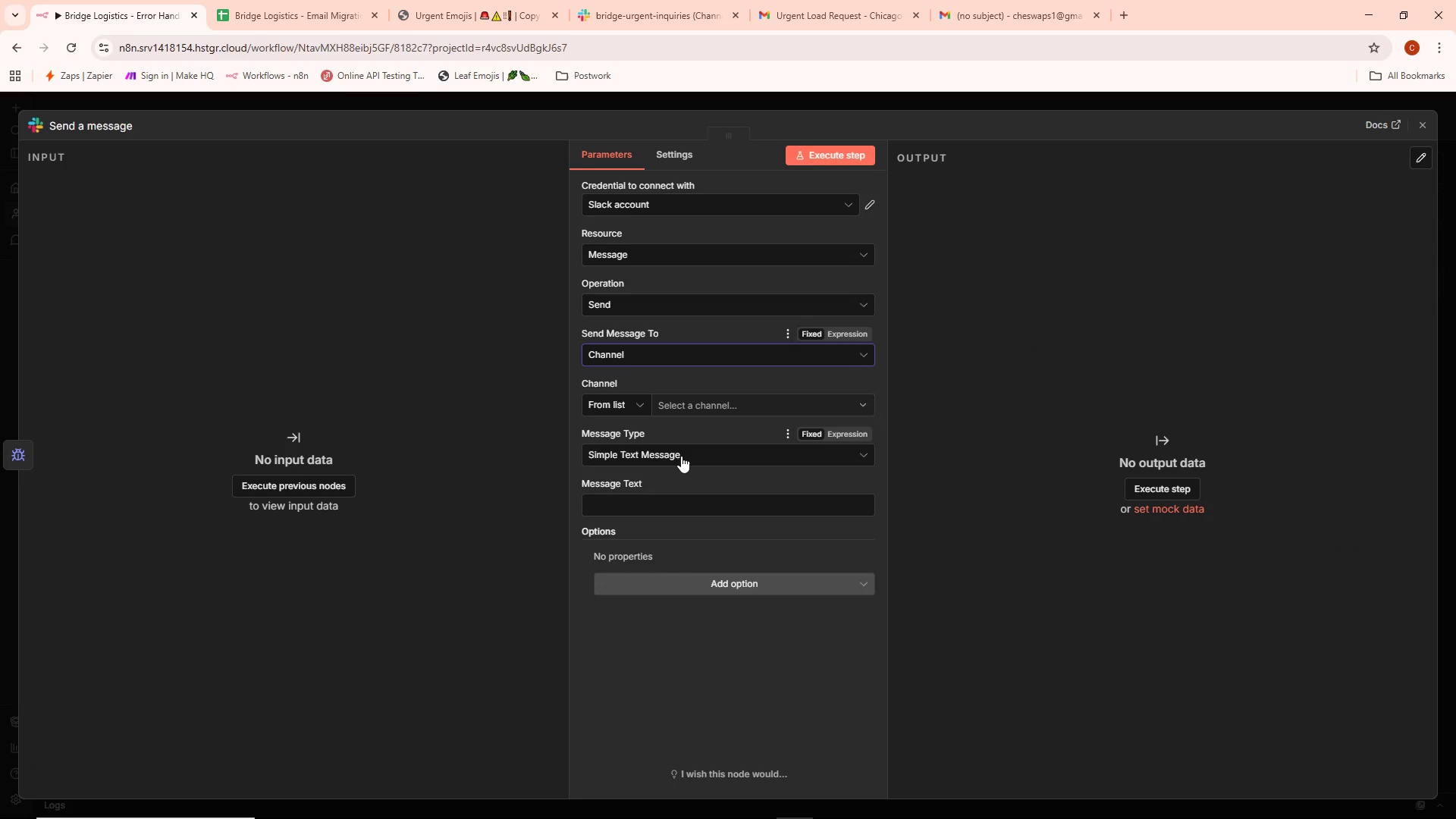 
double_click([695, 412])
 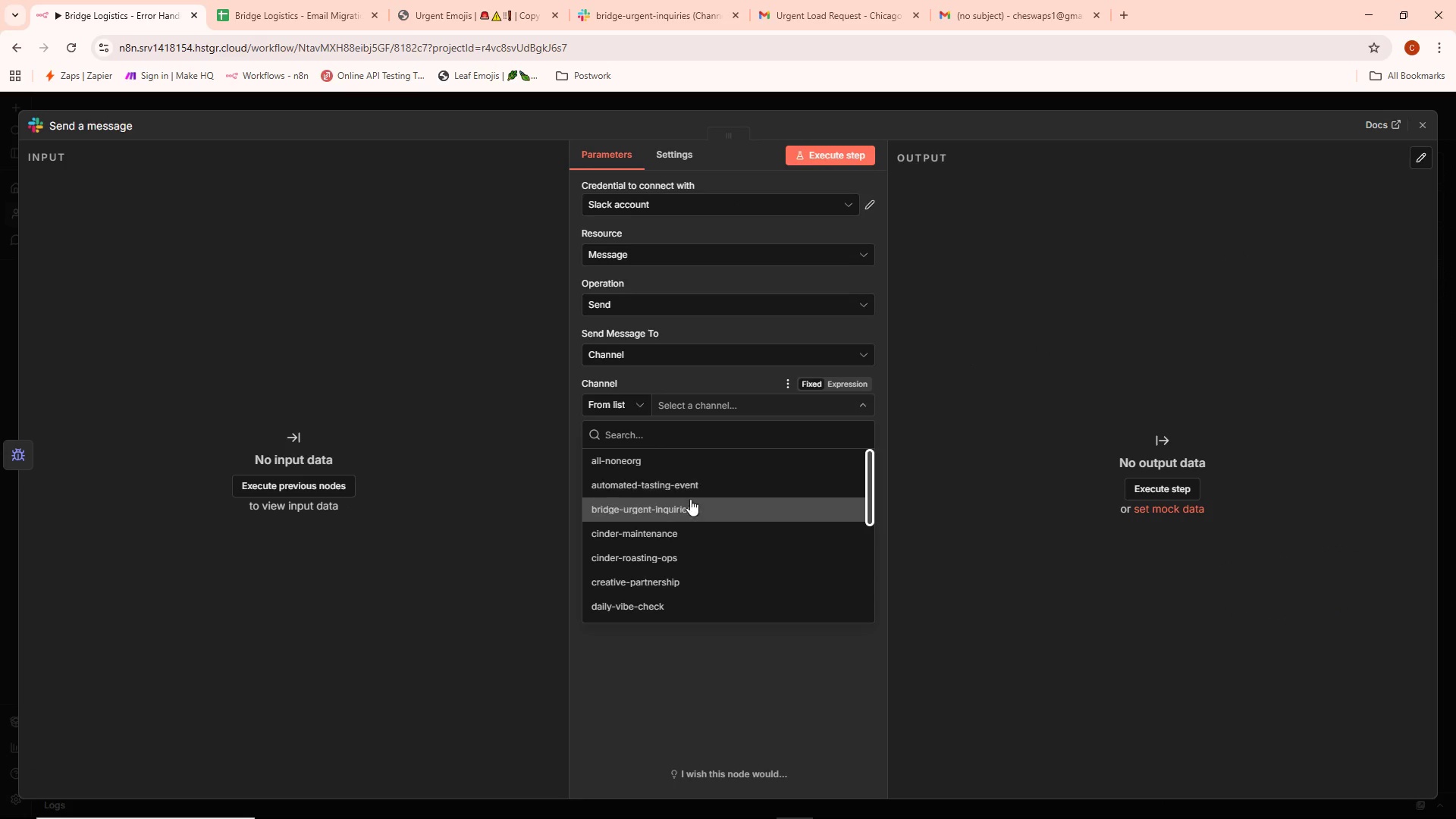 
left_click([689, 502])
 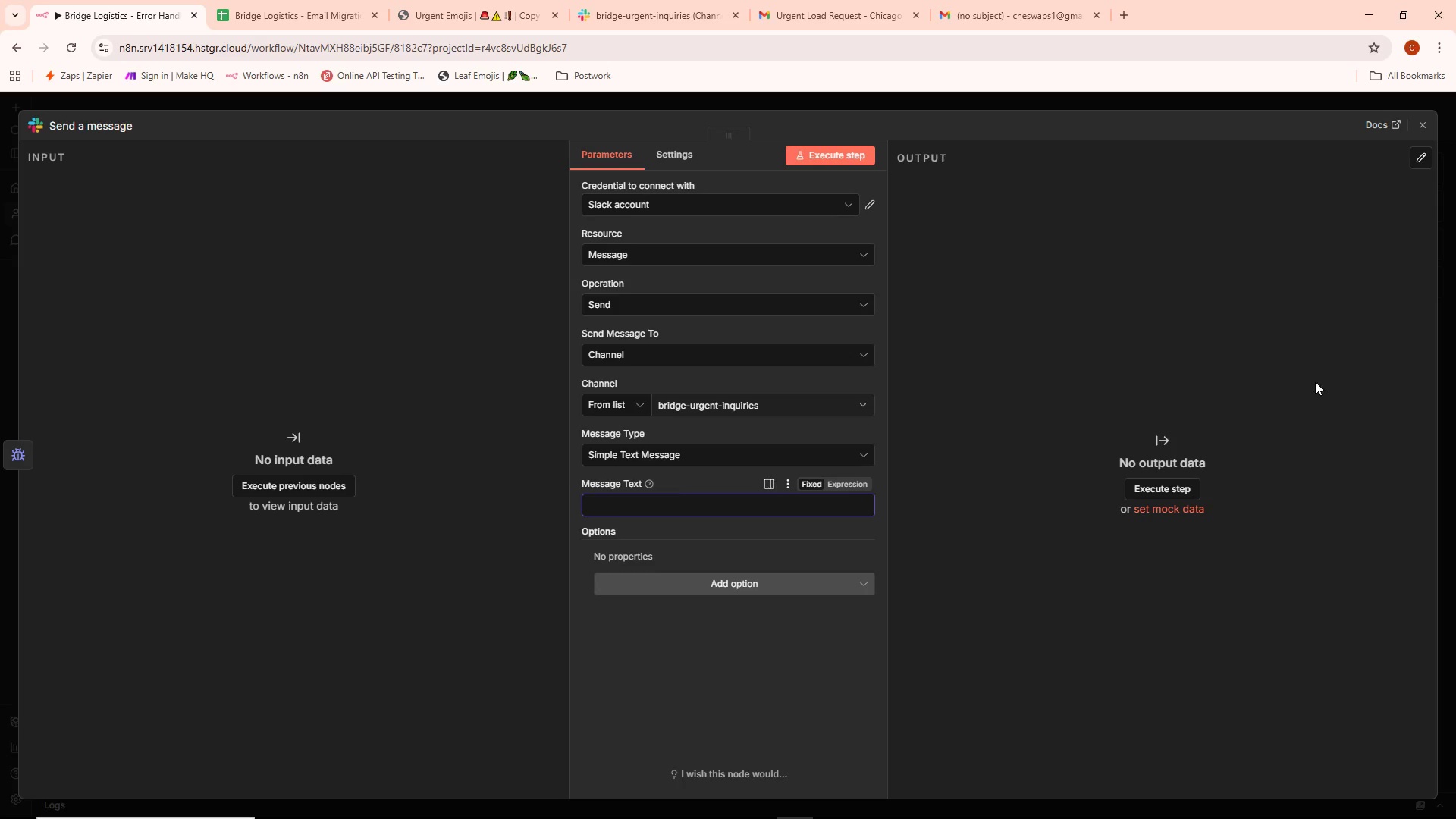 
left_click([463, 18])
 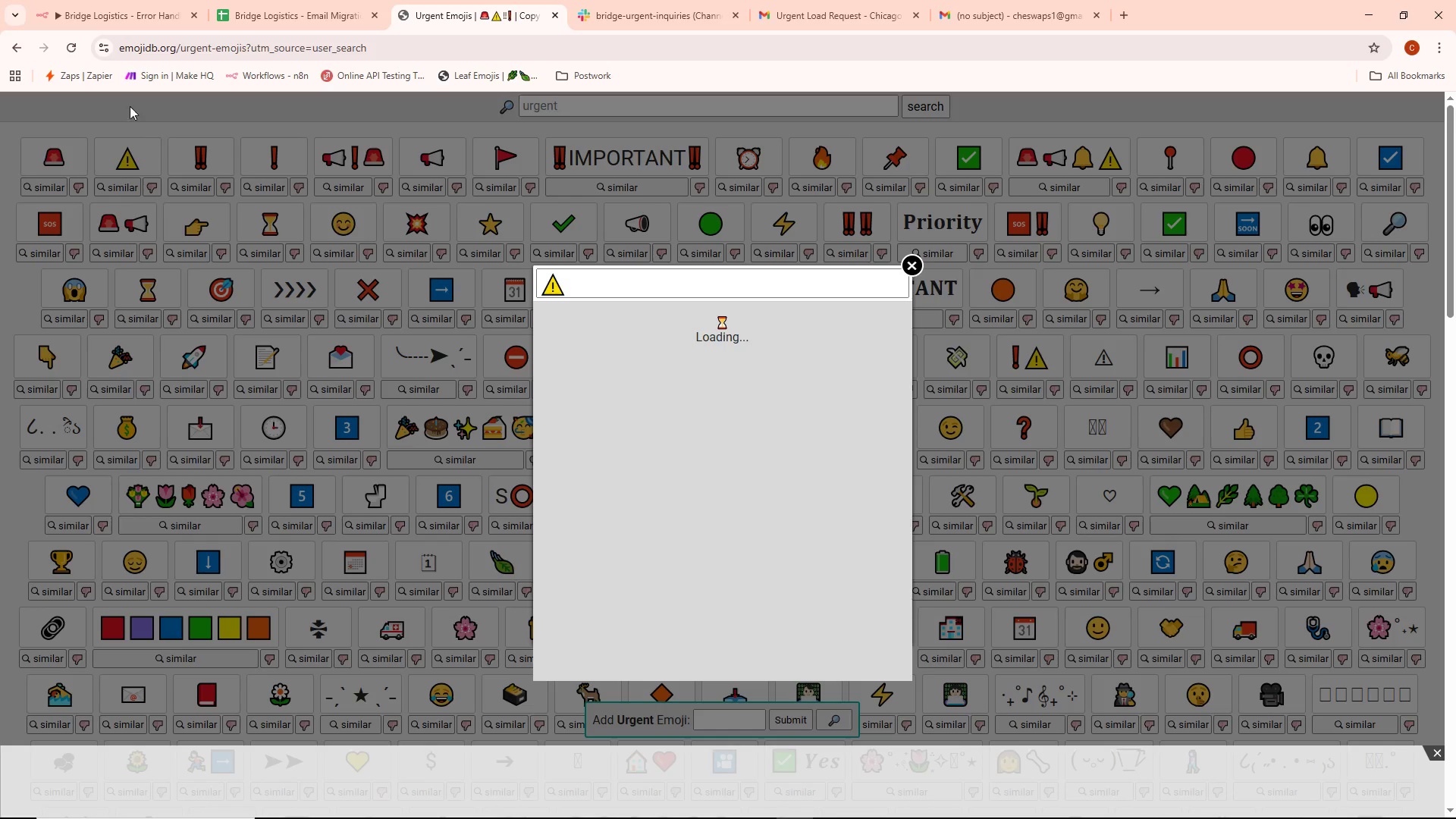 
left_click([342, 260])
 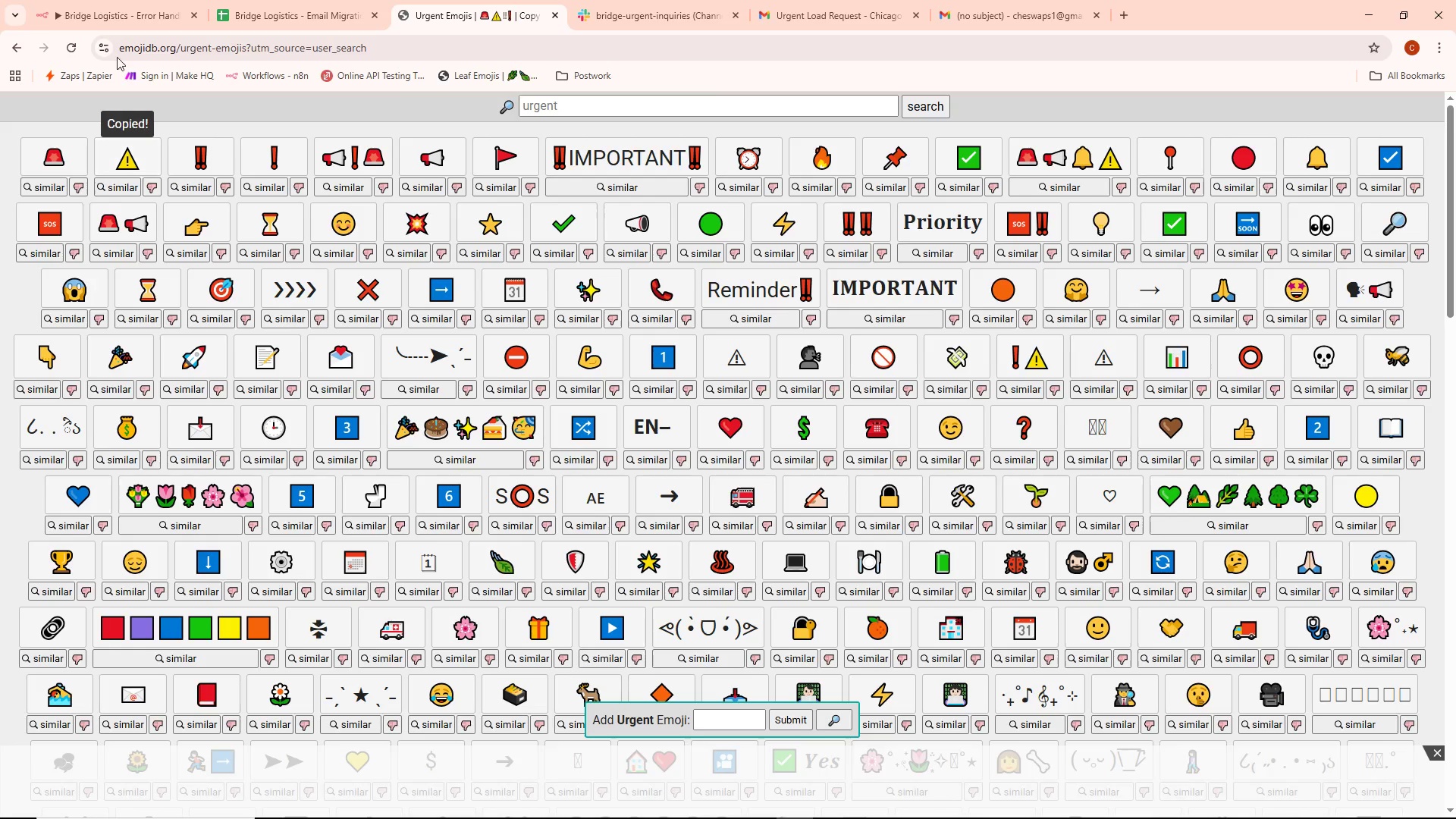 
double_click([99, 0])
 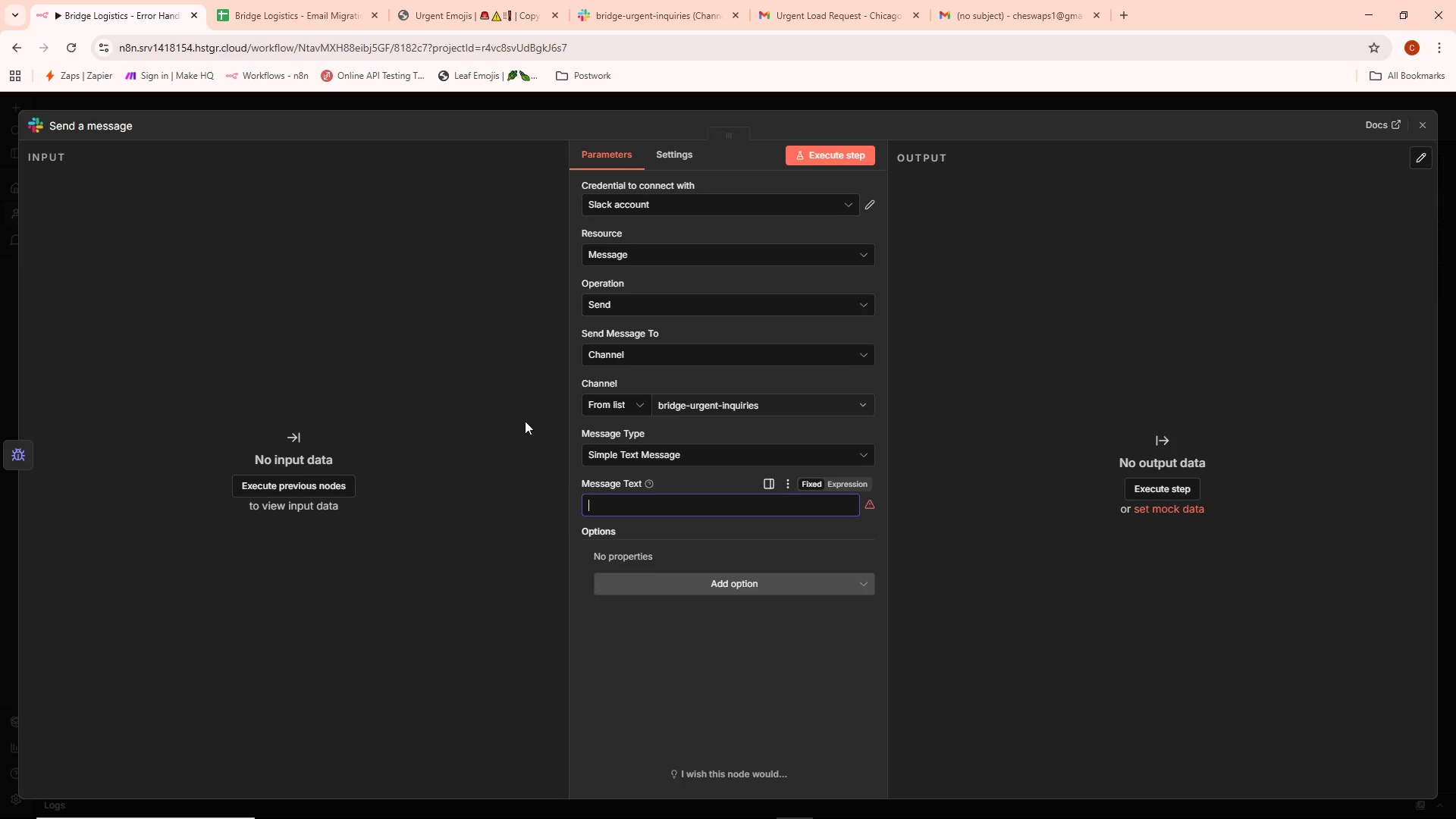 
key(Control+V)
 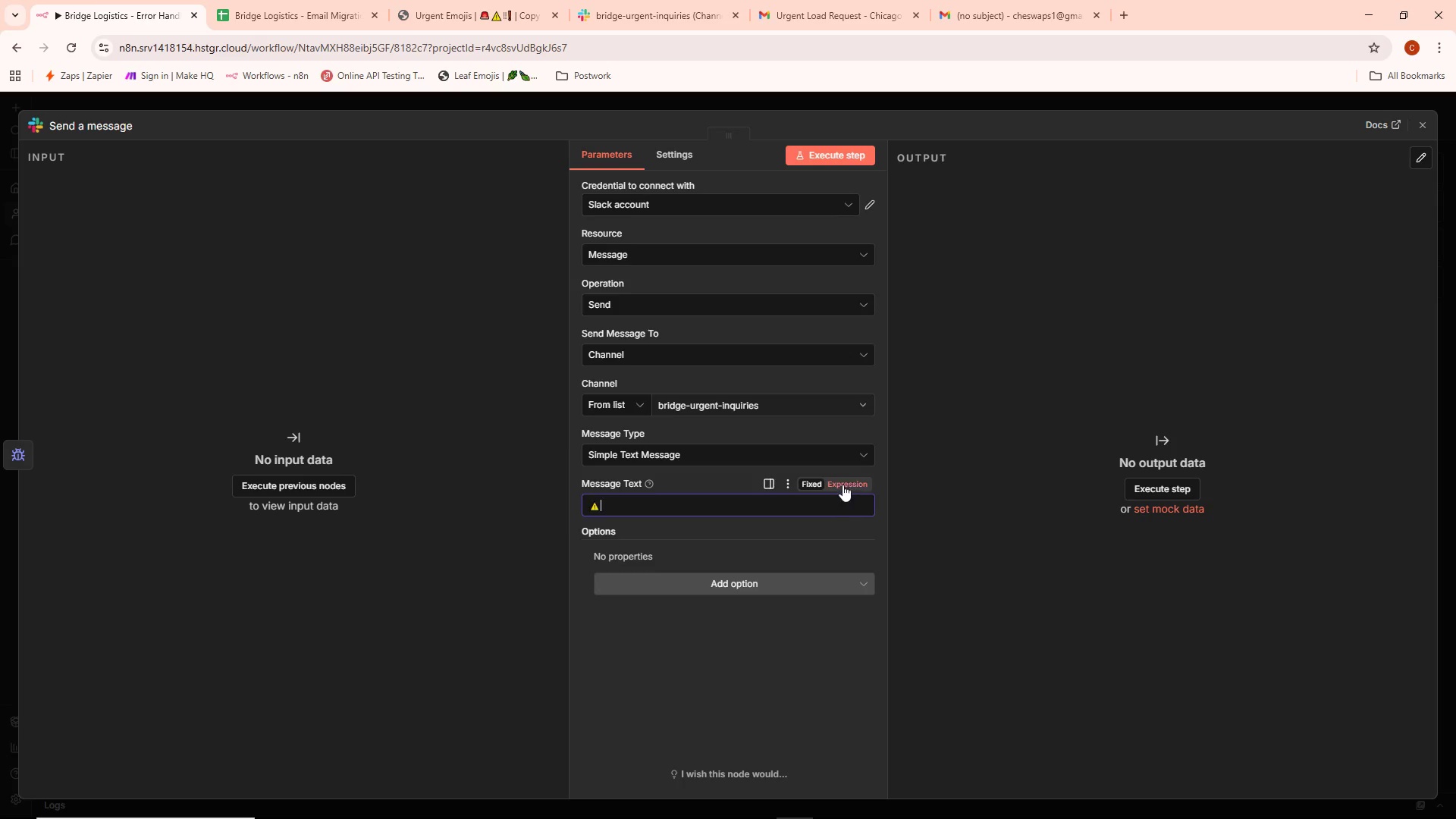 
left_click([846, 476])
 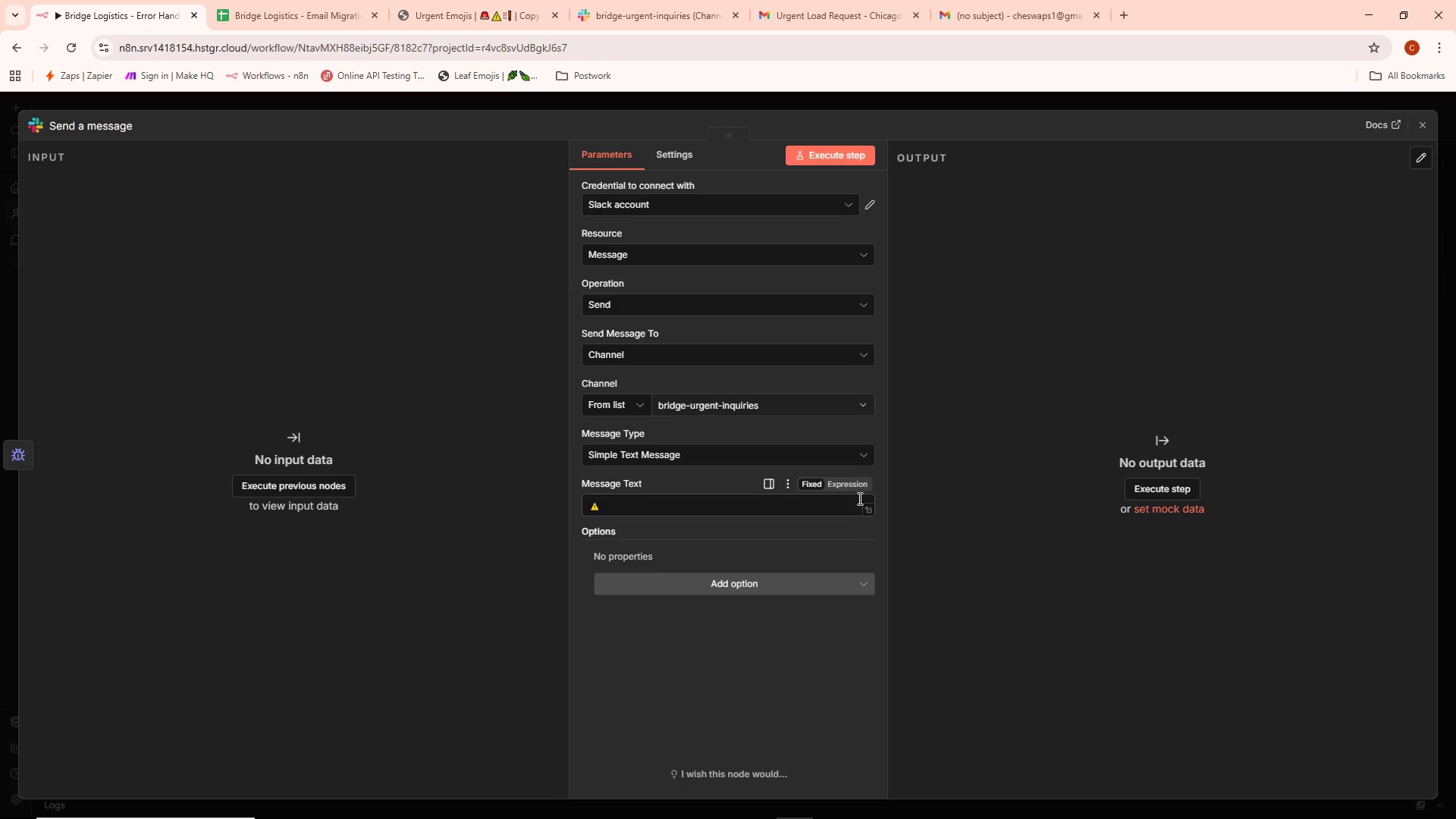 
left_click([852, 488])
 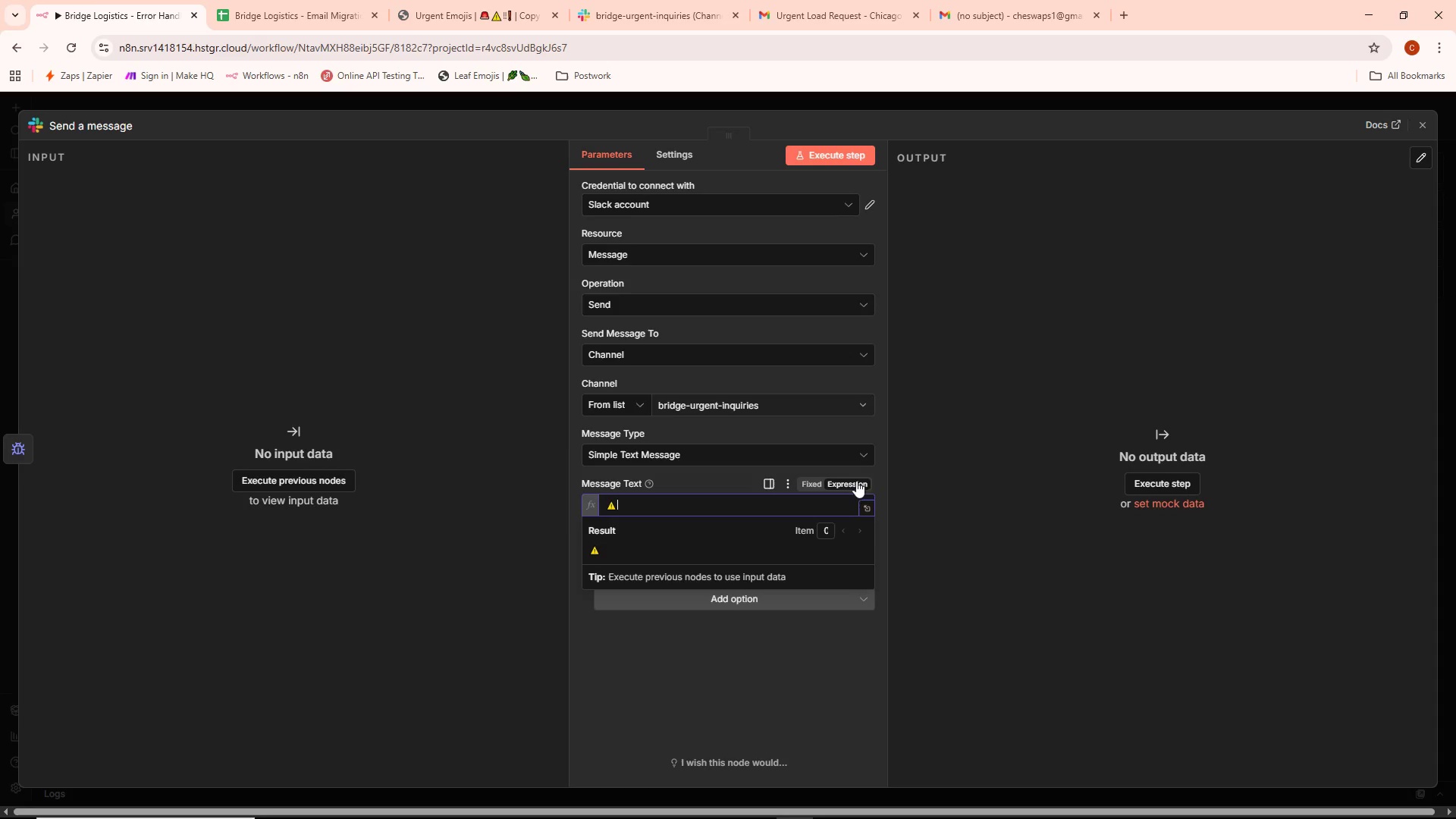 
left_click([865, 508])
 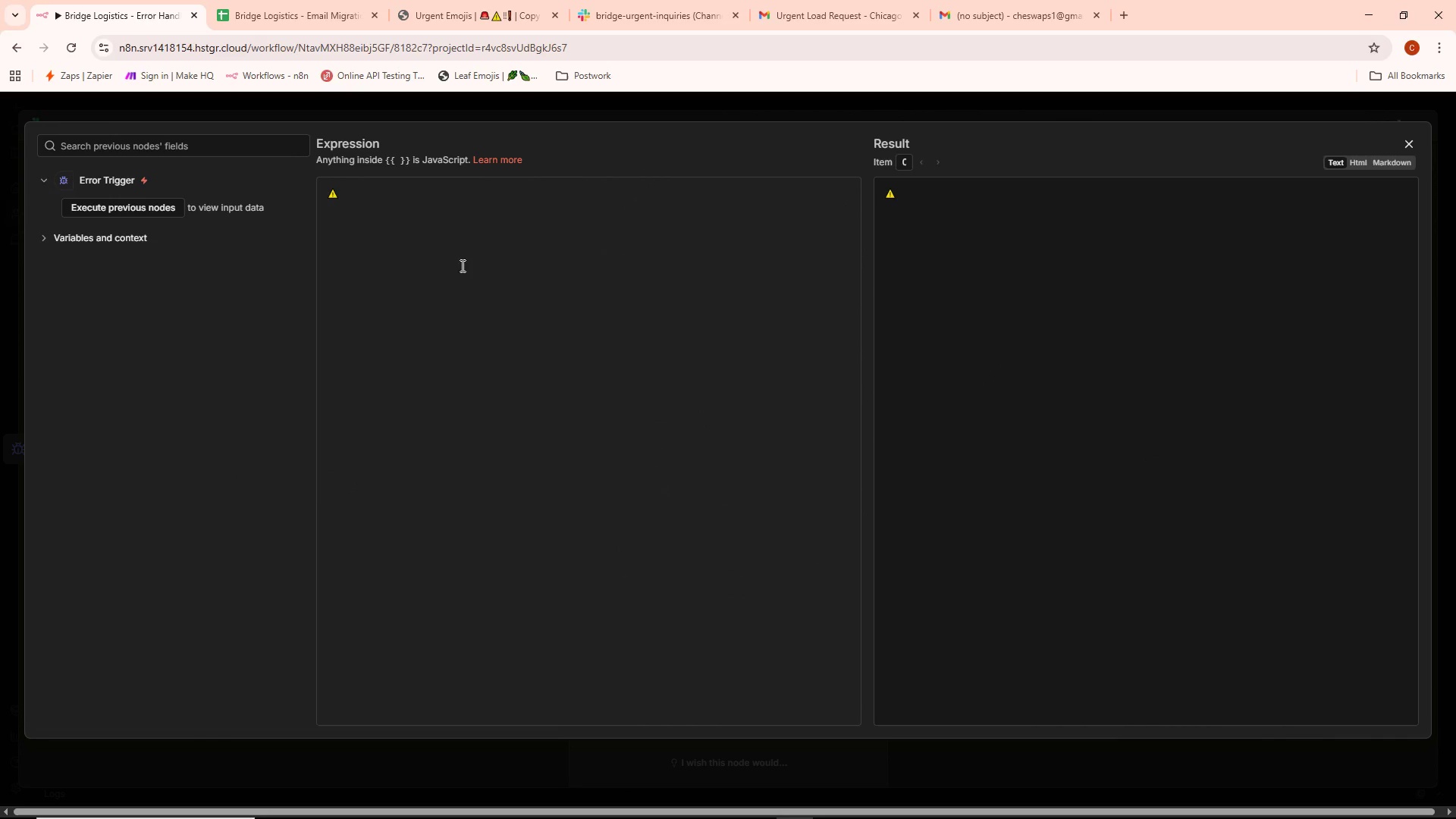 
left_click([401, 203])
 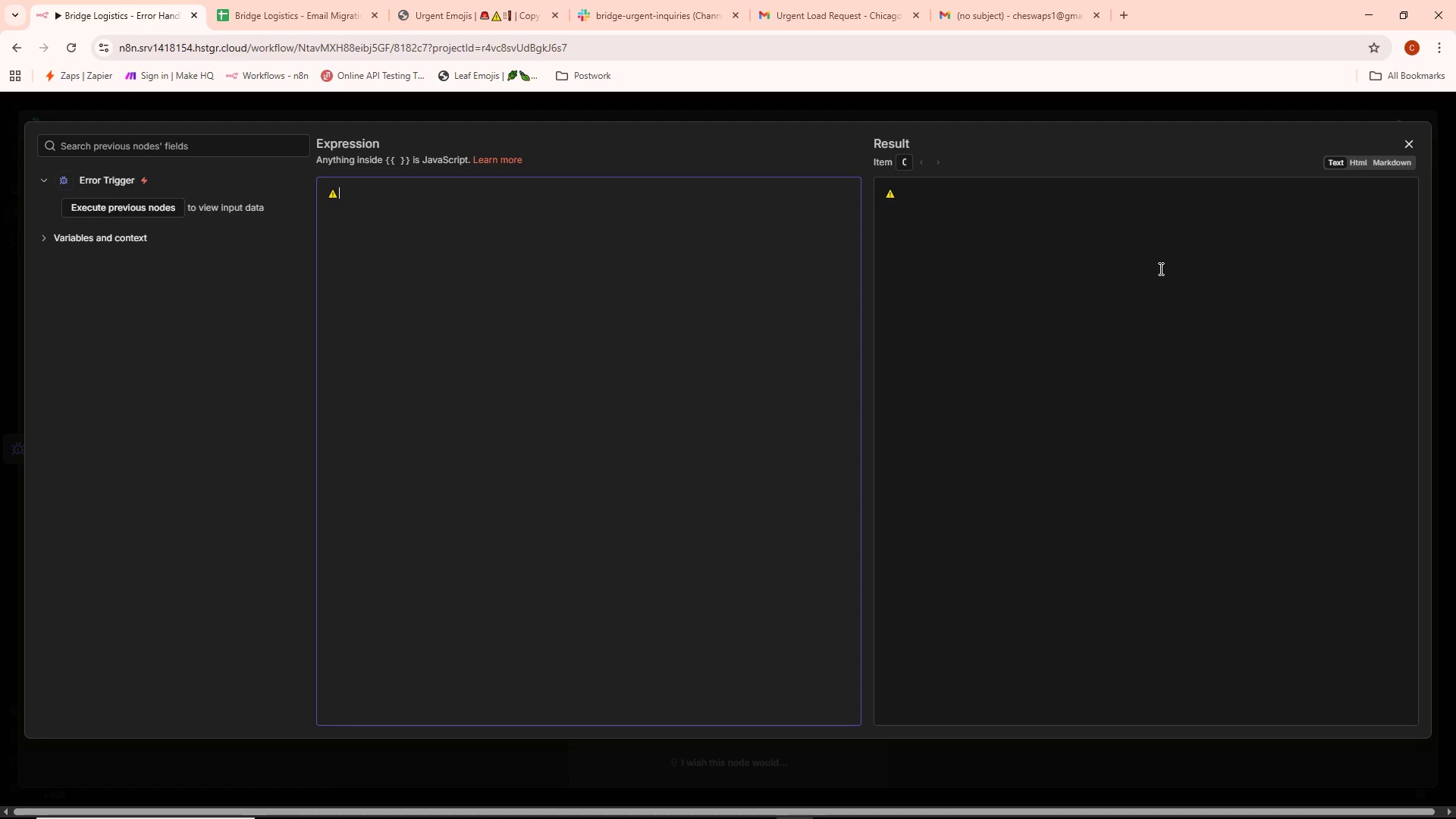 
type( ()
key(Backspace)
type(*Workflow Error - Bridge)
 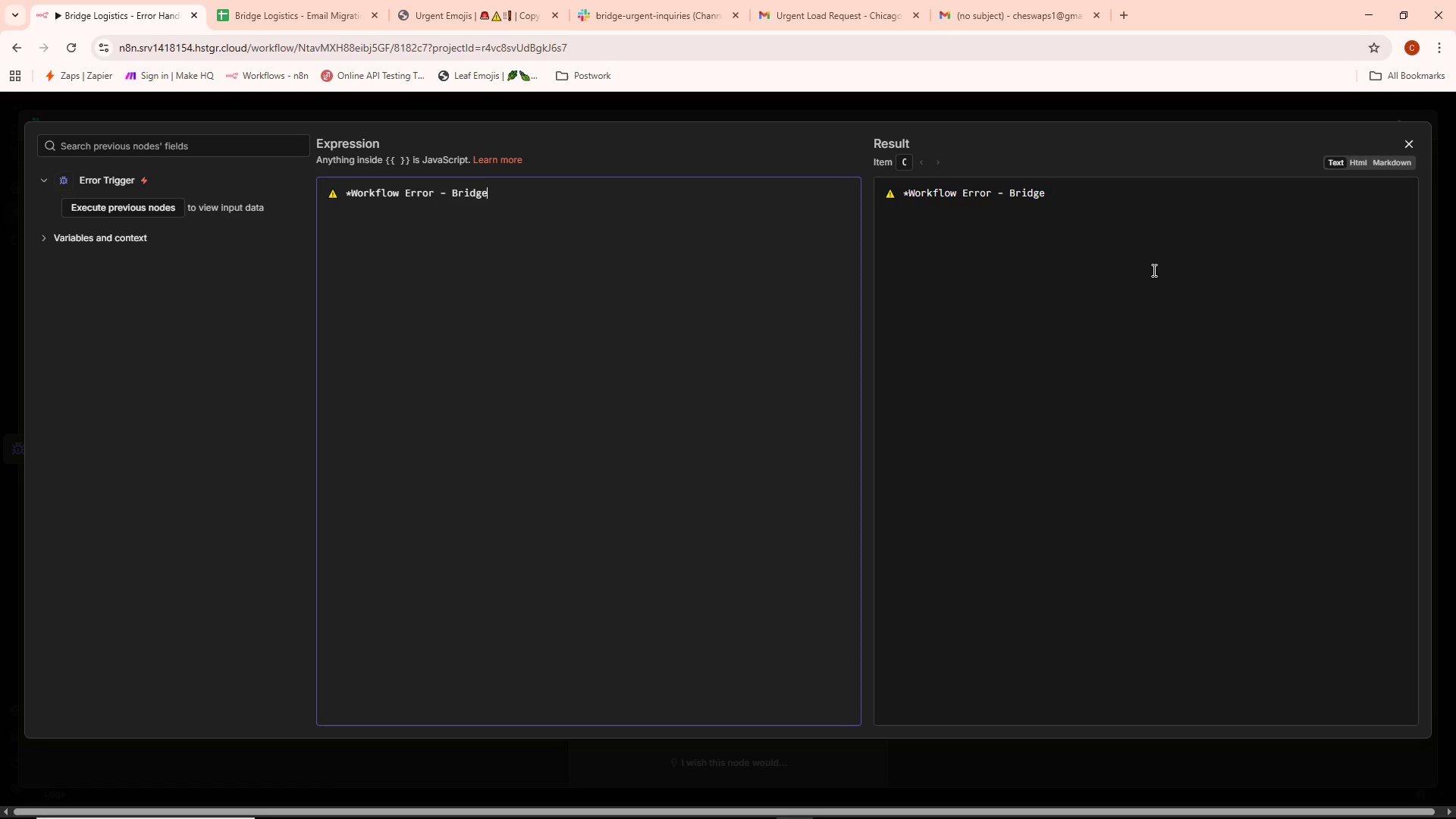 
wait(8.02)
 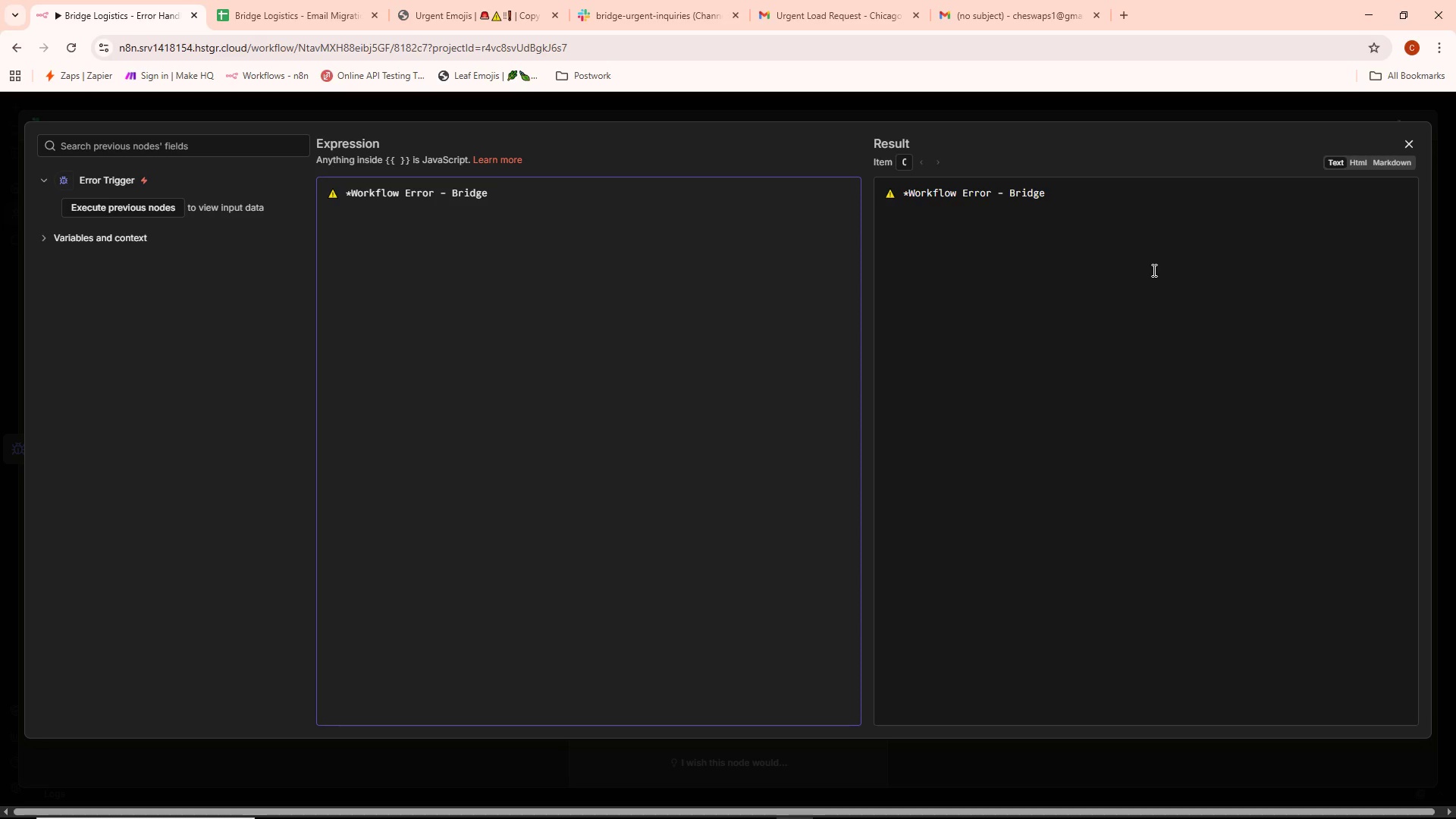 
type( Logistics Migration*)
 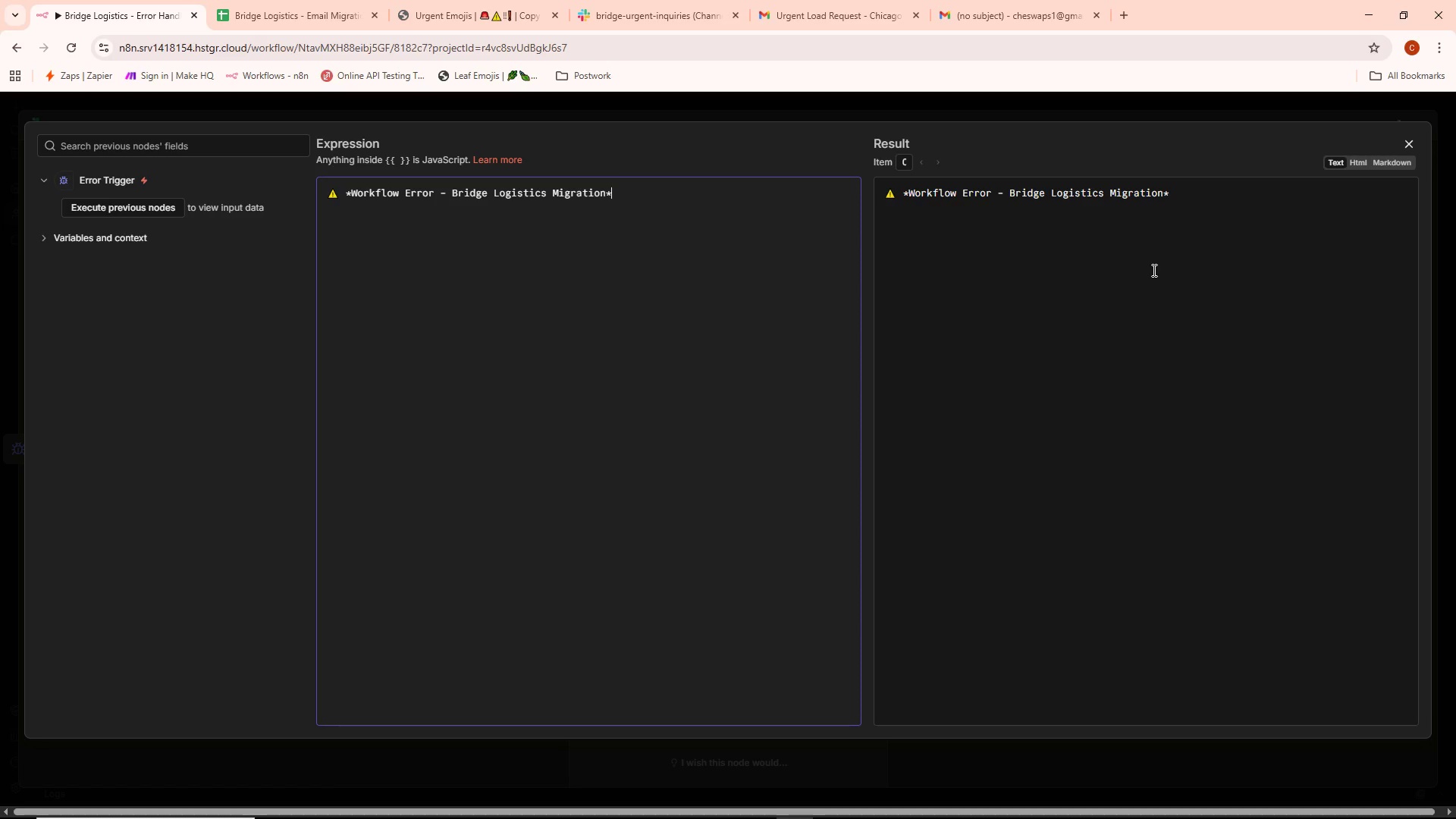 
key(Enter)
 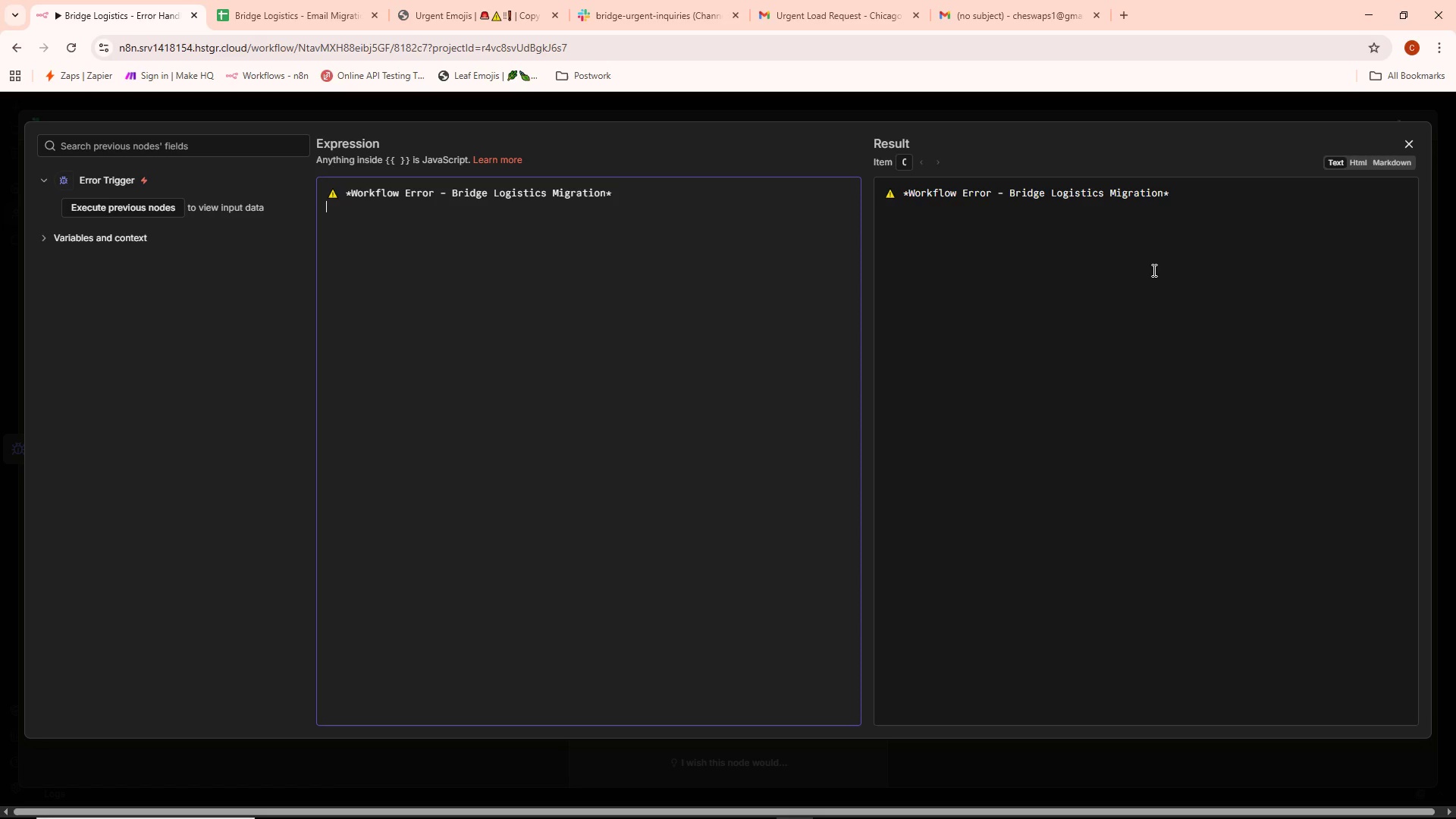 
key(Enter)
 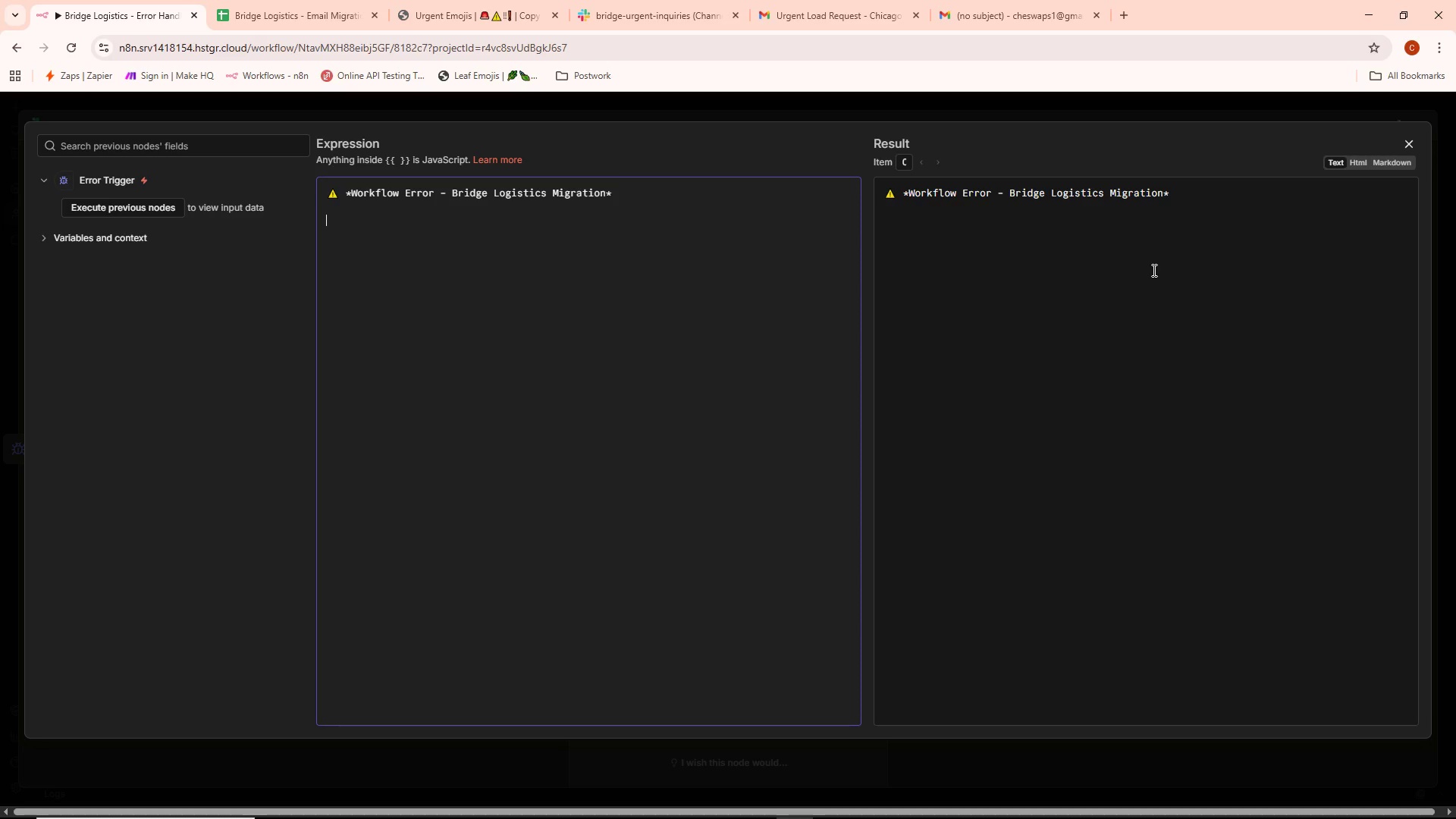 
type(*Error:* {{$json.error.message)
 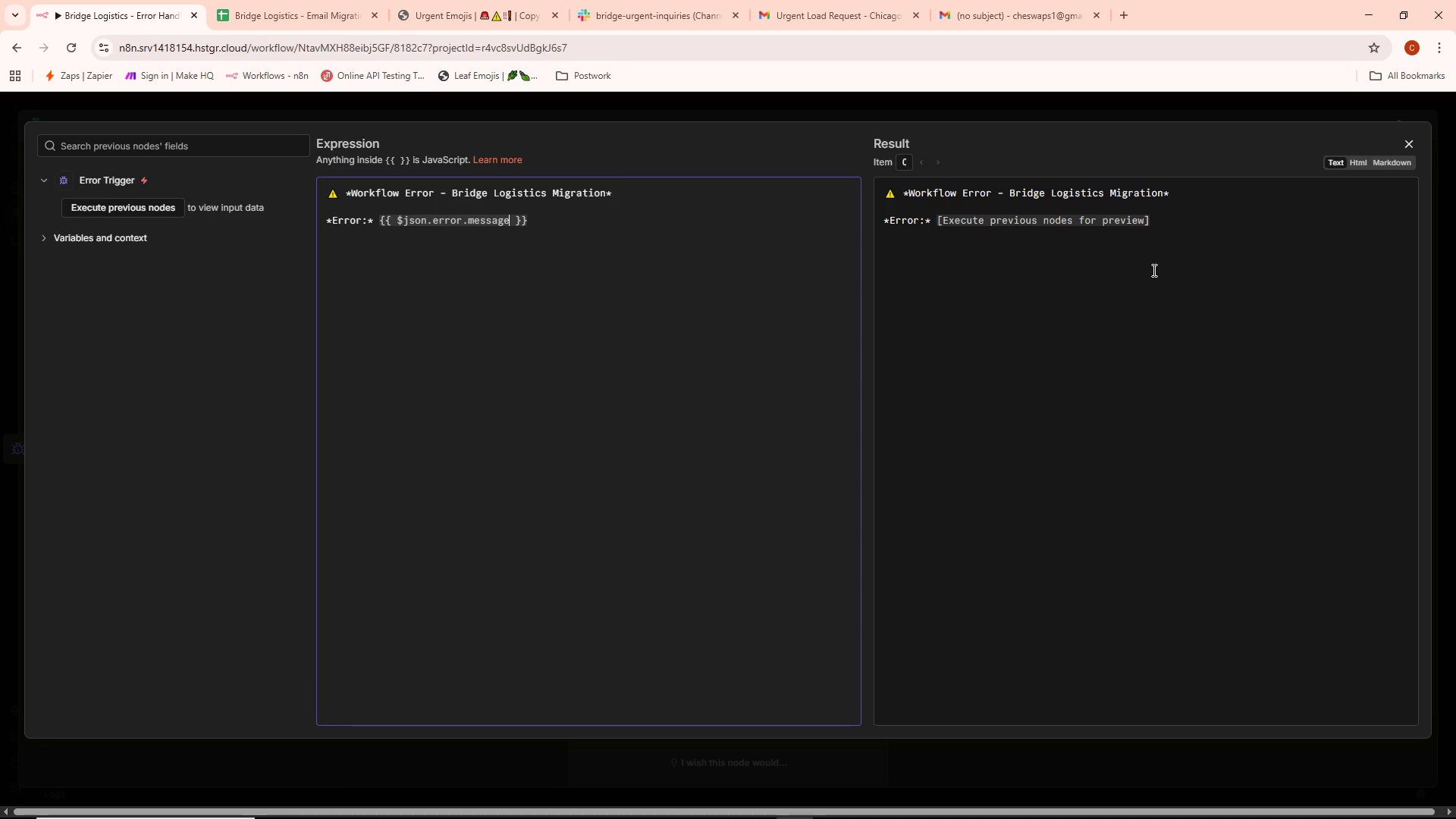 
left_click([623, 234])
 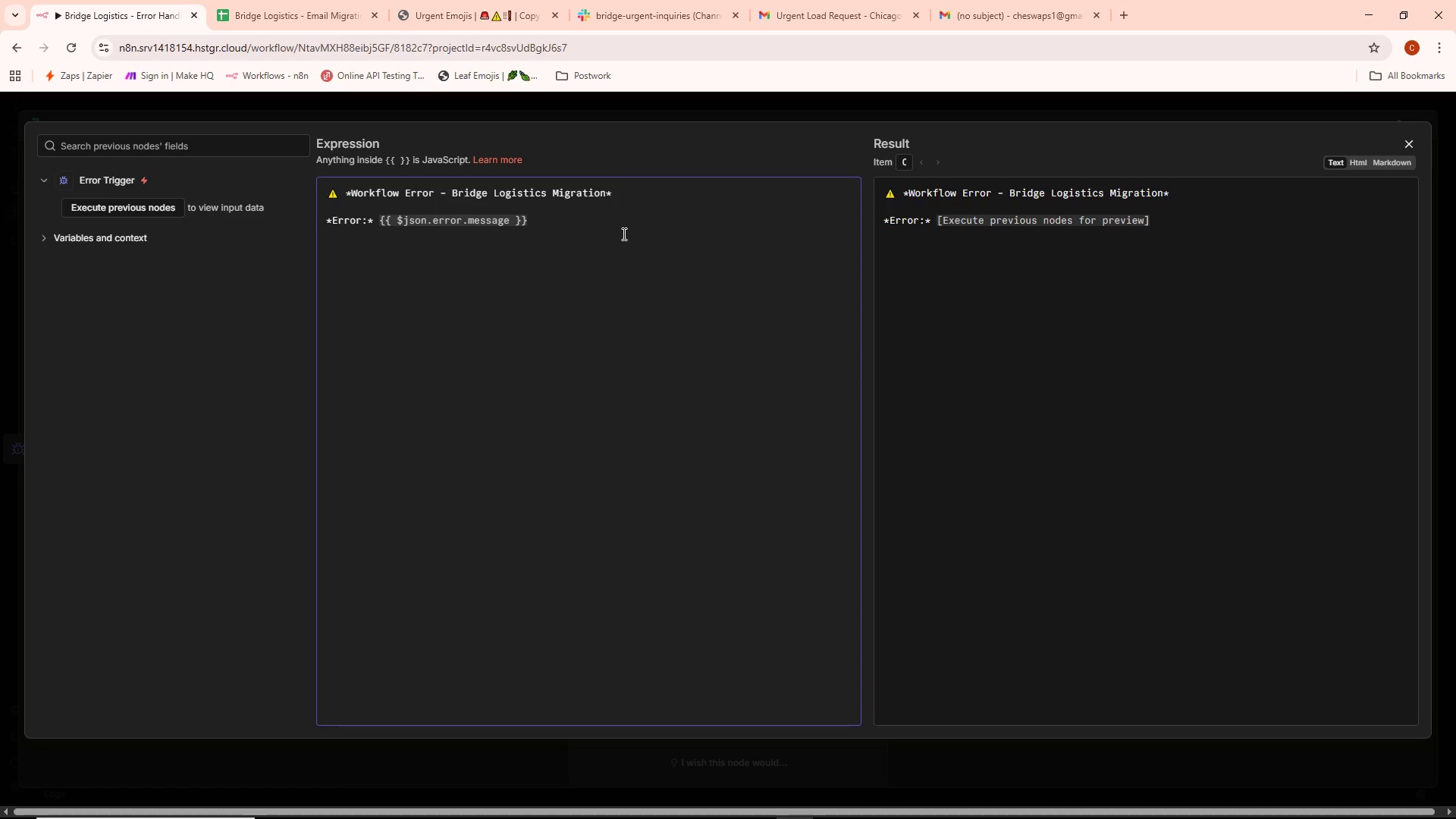 
key(Enter)
 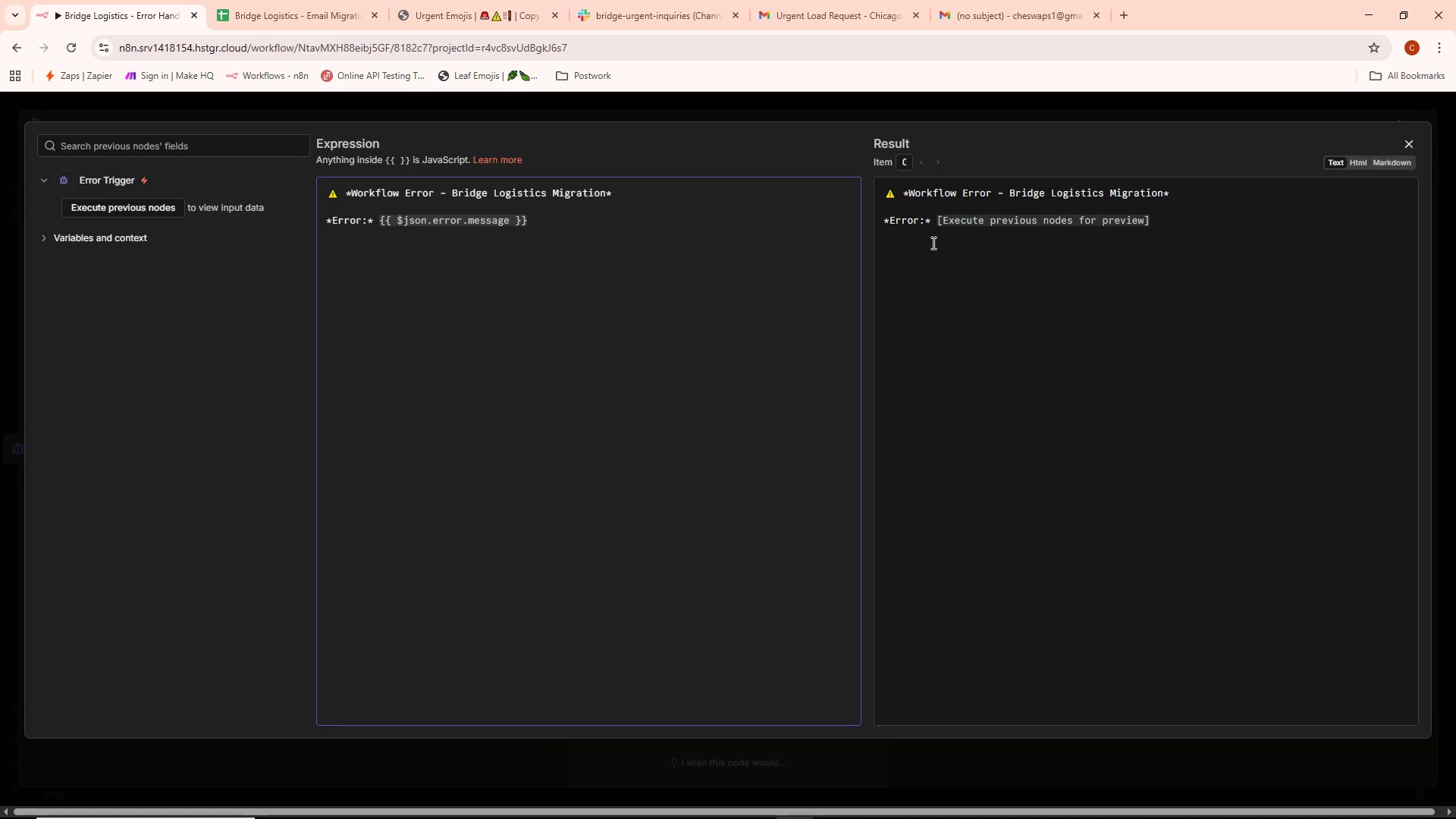 
type(*Workflow:* {{$json.workflow.name)
 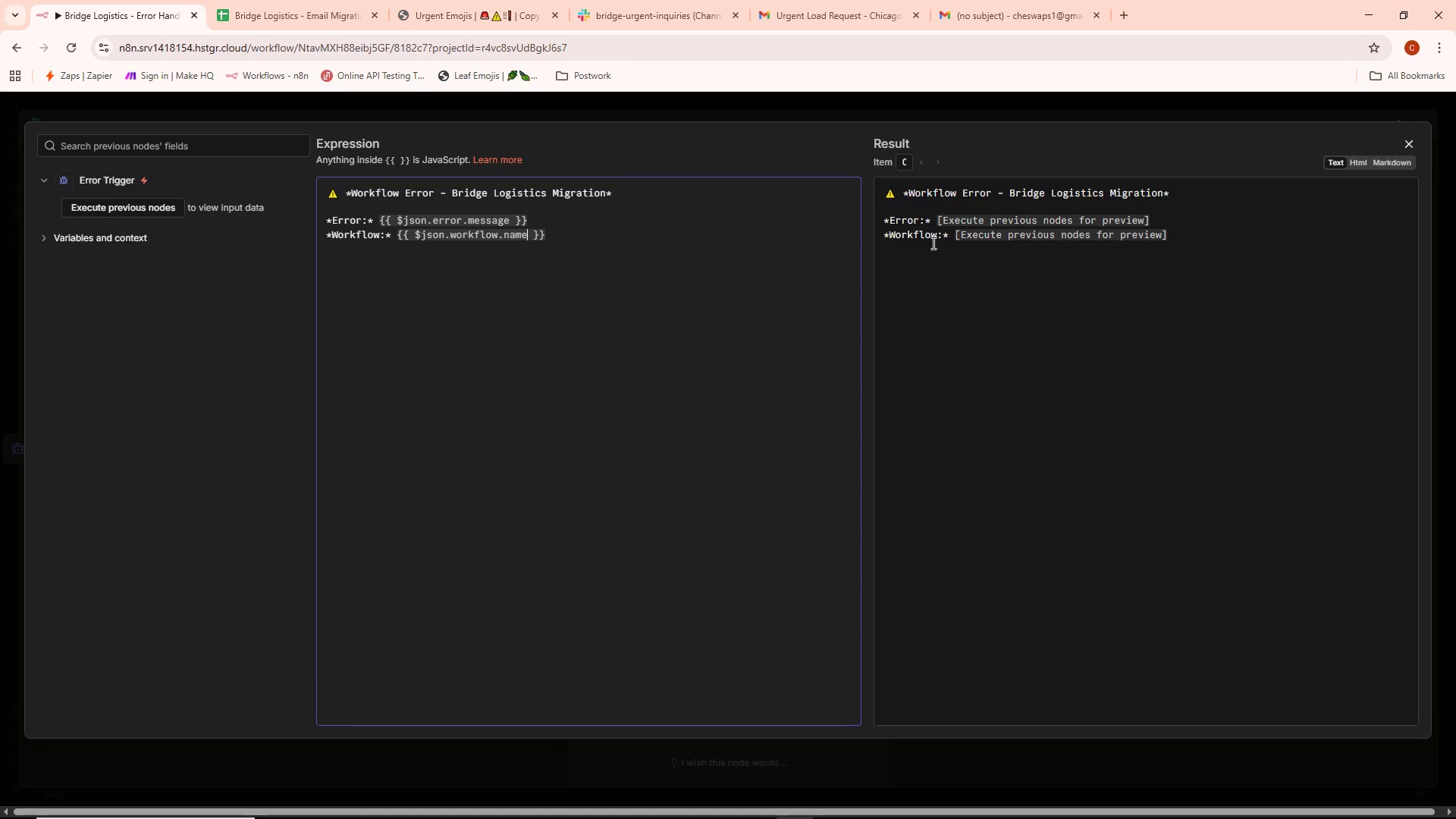 
key(ArrowRight)
 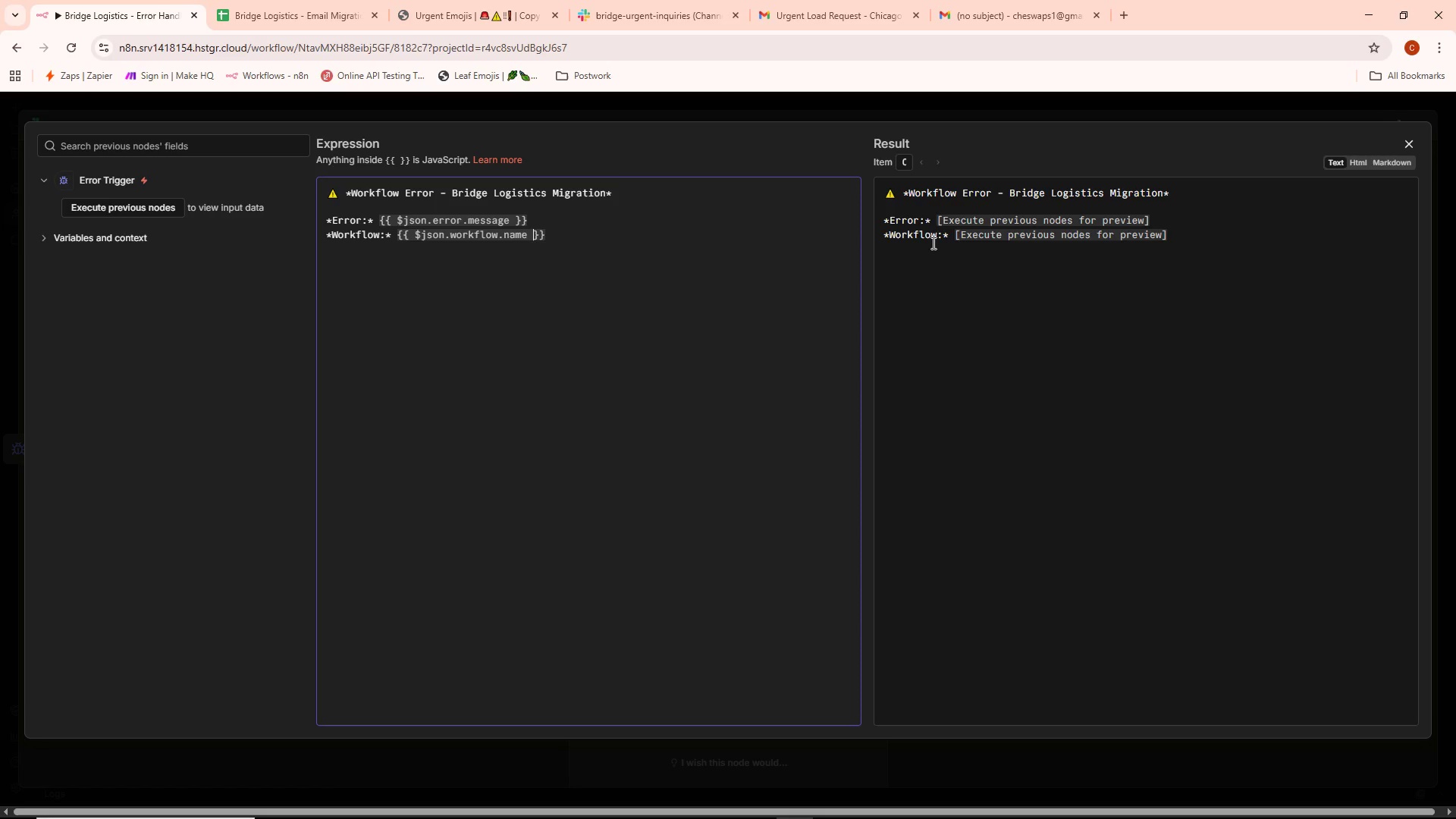 
key(ArrowRight)
 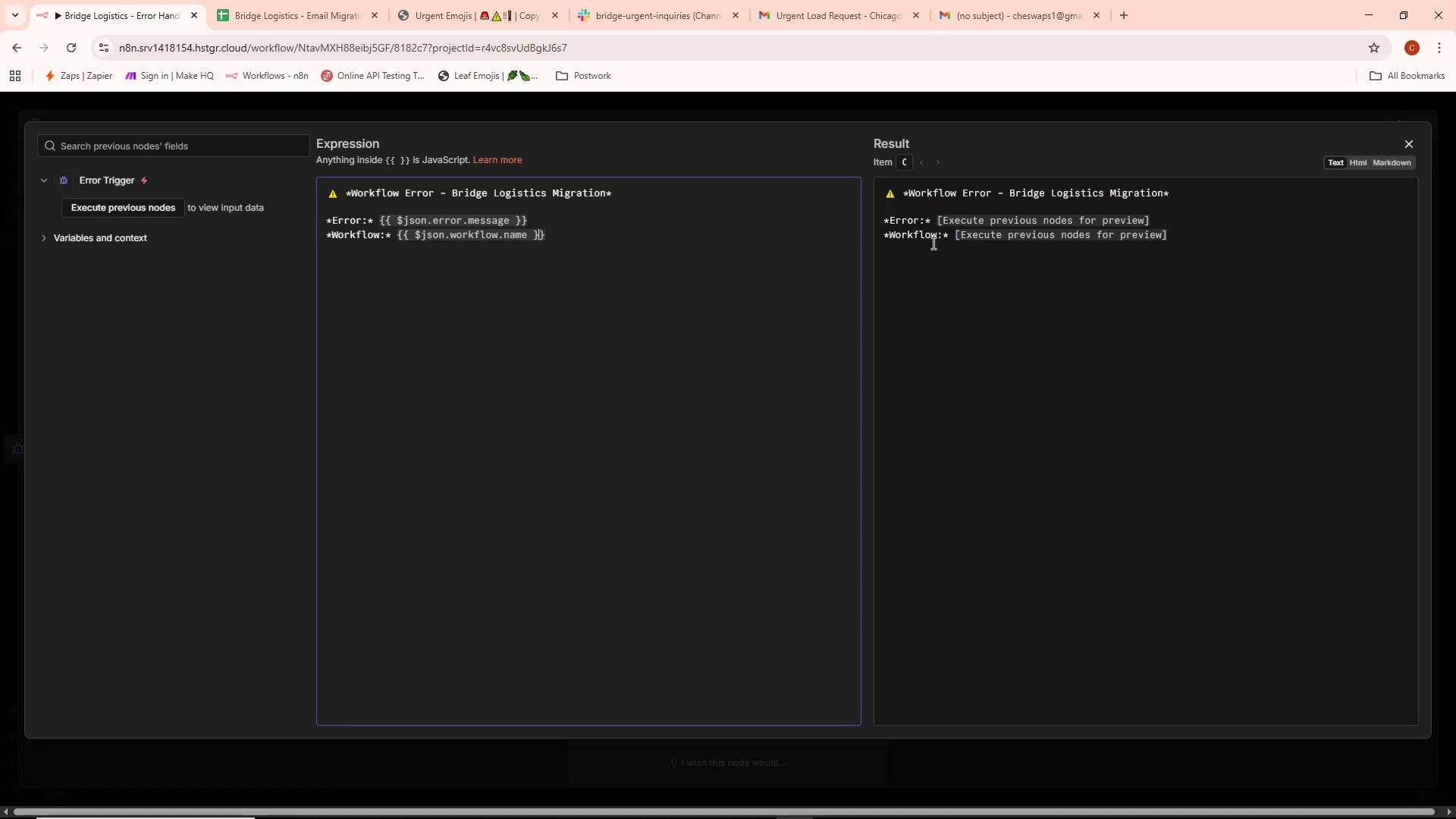 
key(ArrowRight)
 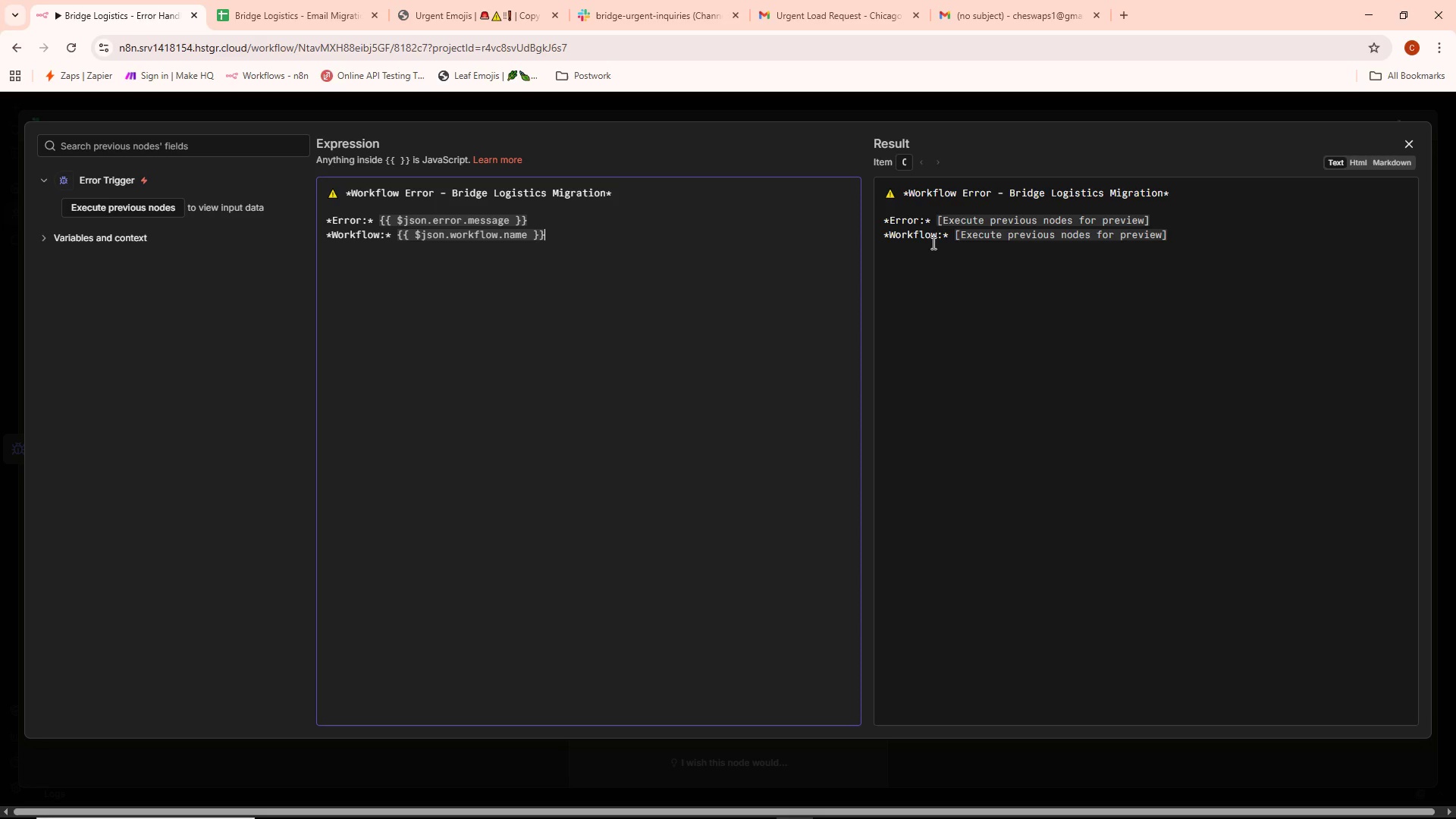 
key(ArrowRight)
 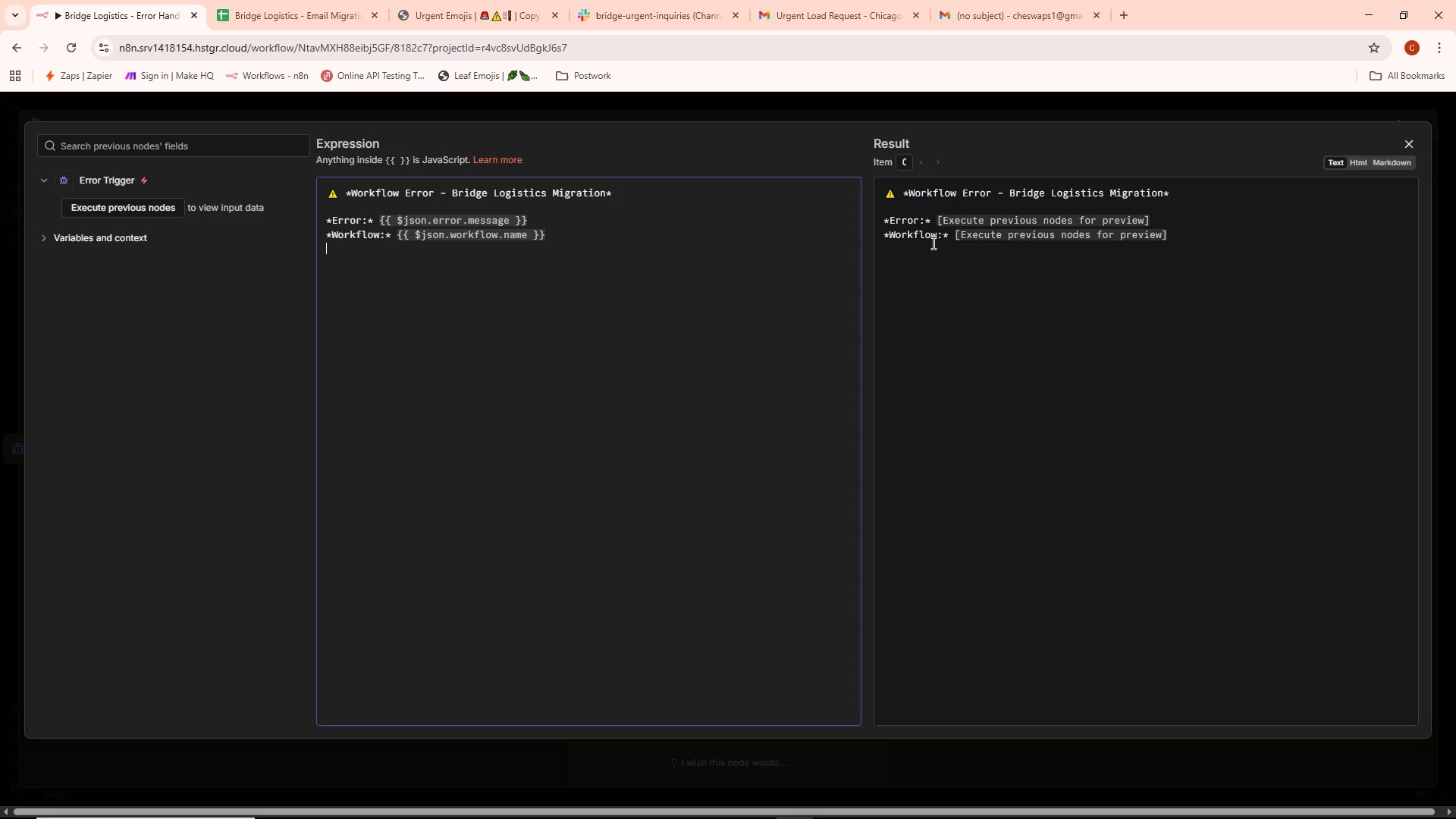 
key(Enter)
 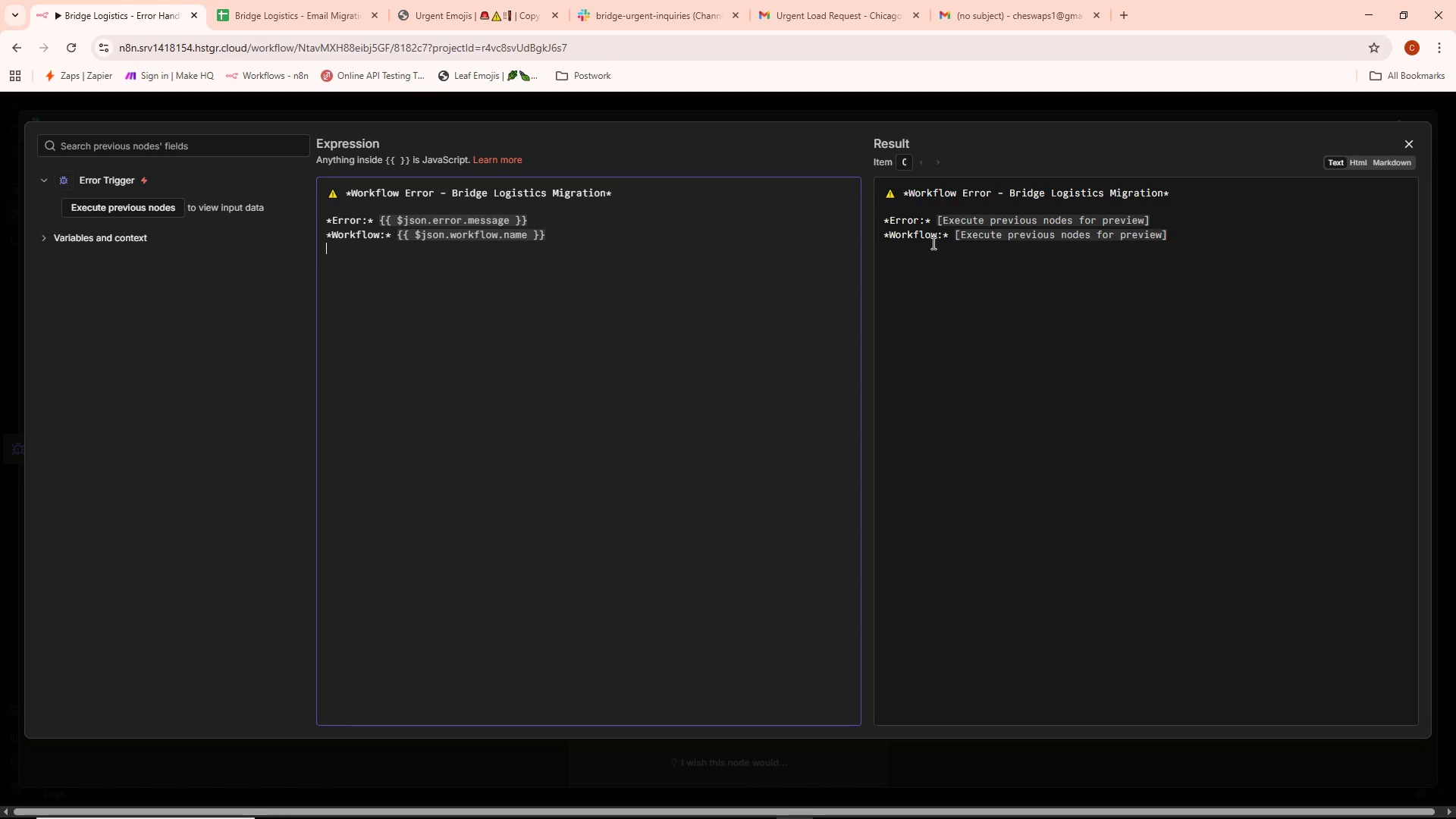 
type(*Lase)
key(Backspace)
type(t Node:* {{$json.lastNode)
 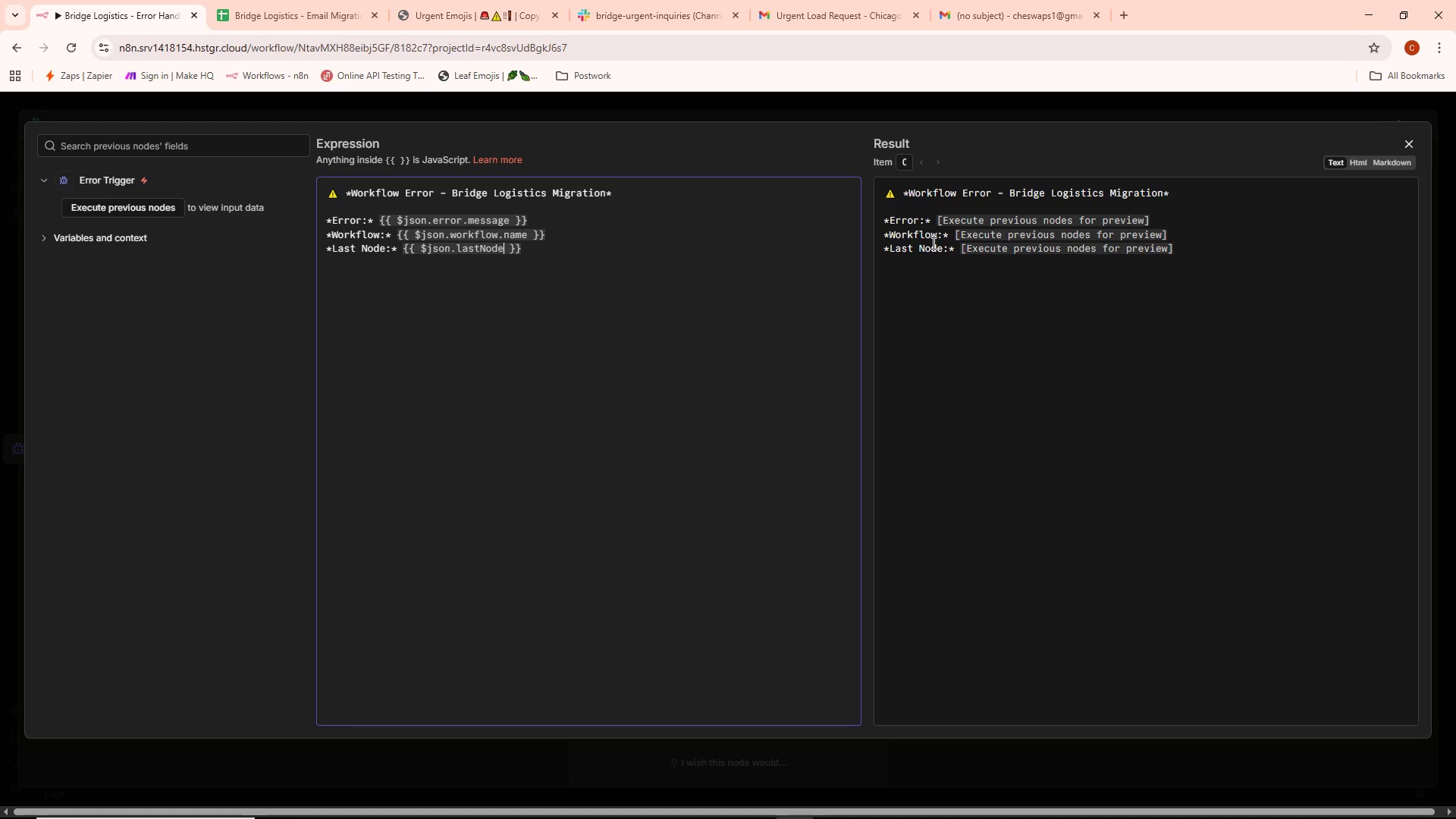 
type(Executed)
 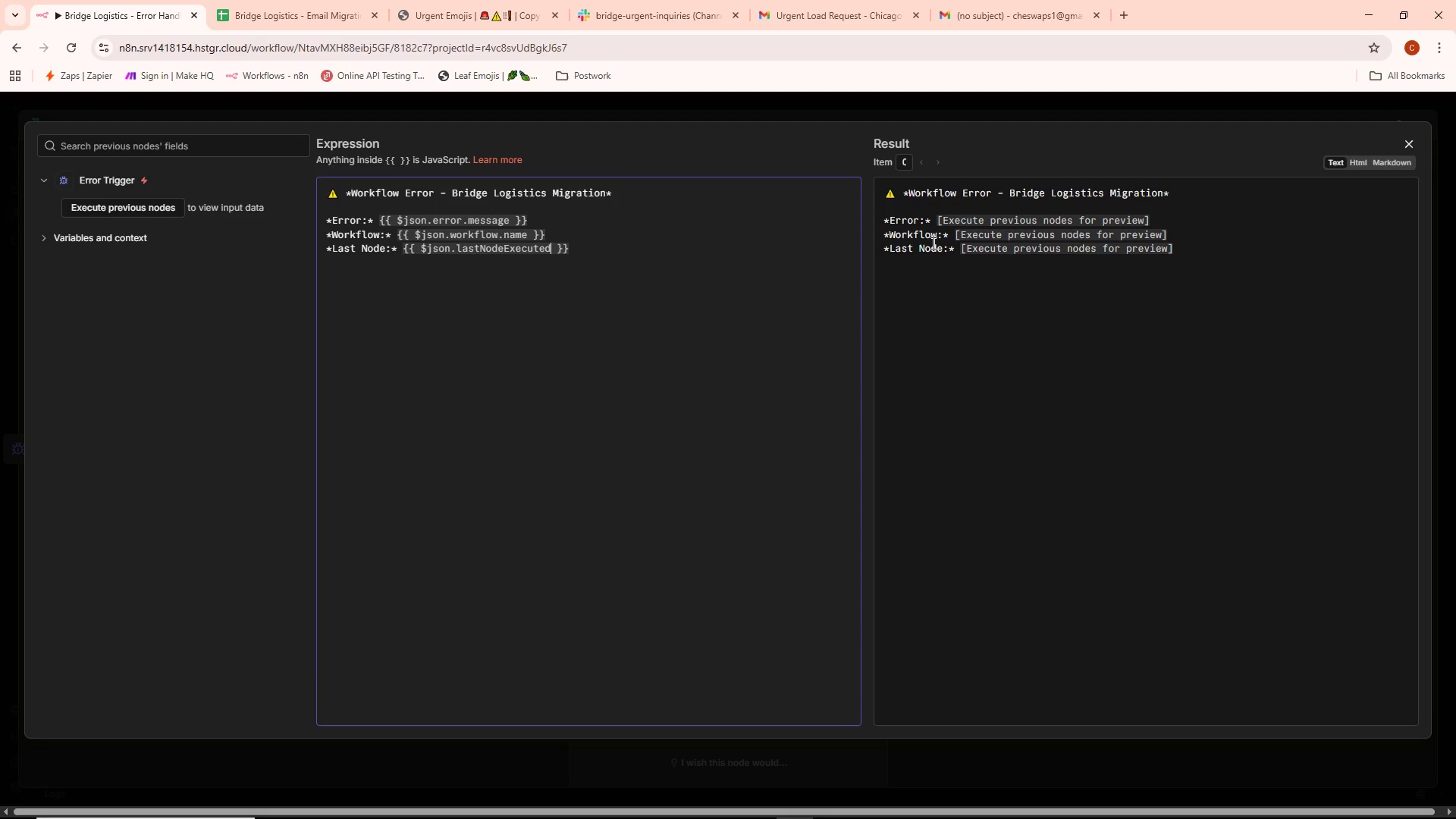 
key(ArrowRight)
 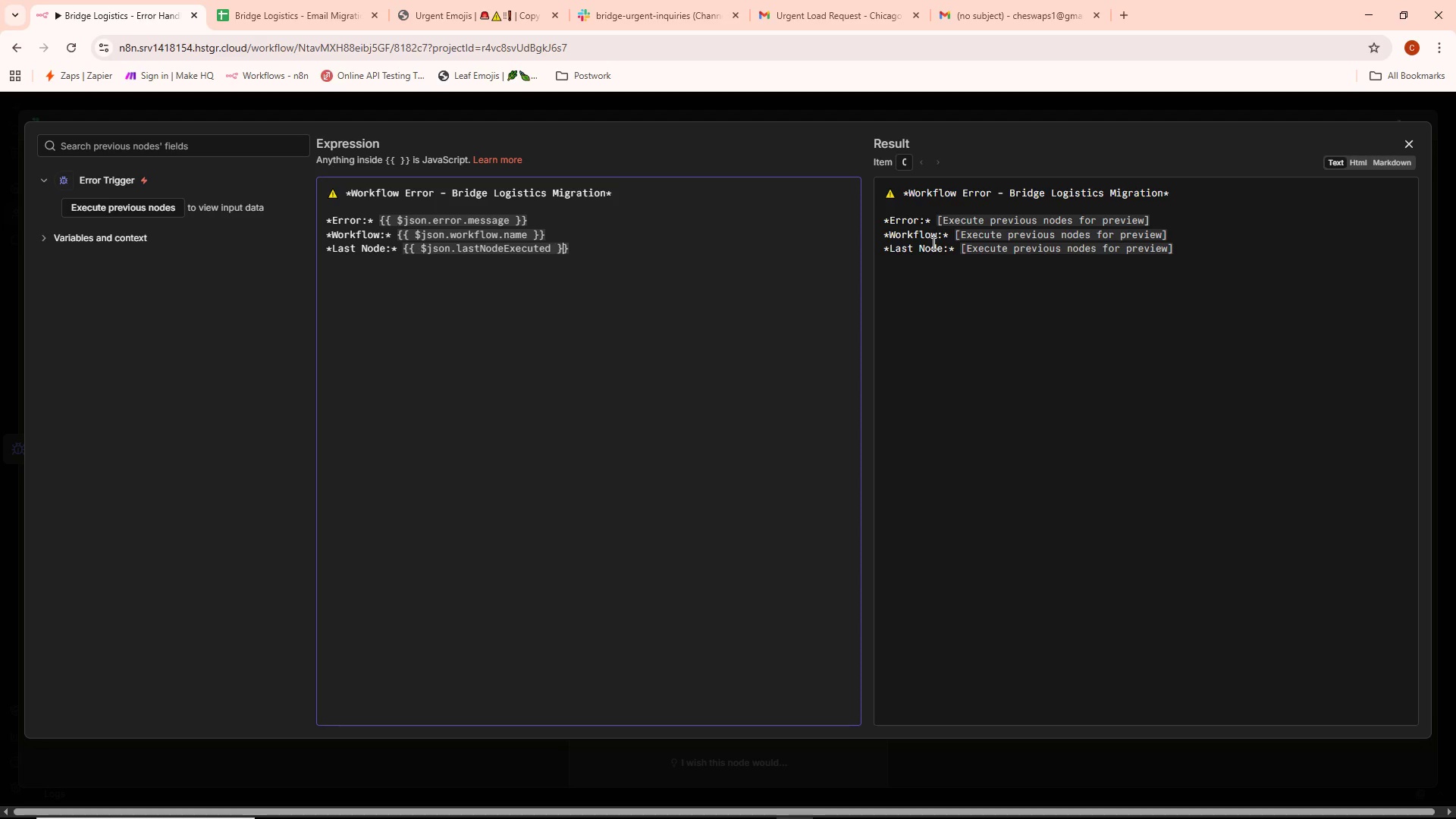 
key(ArrowRight)
 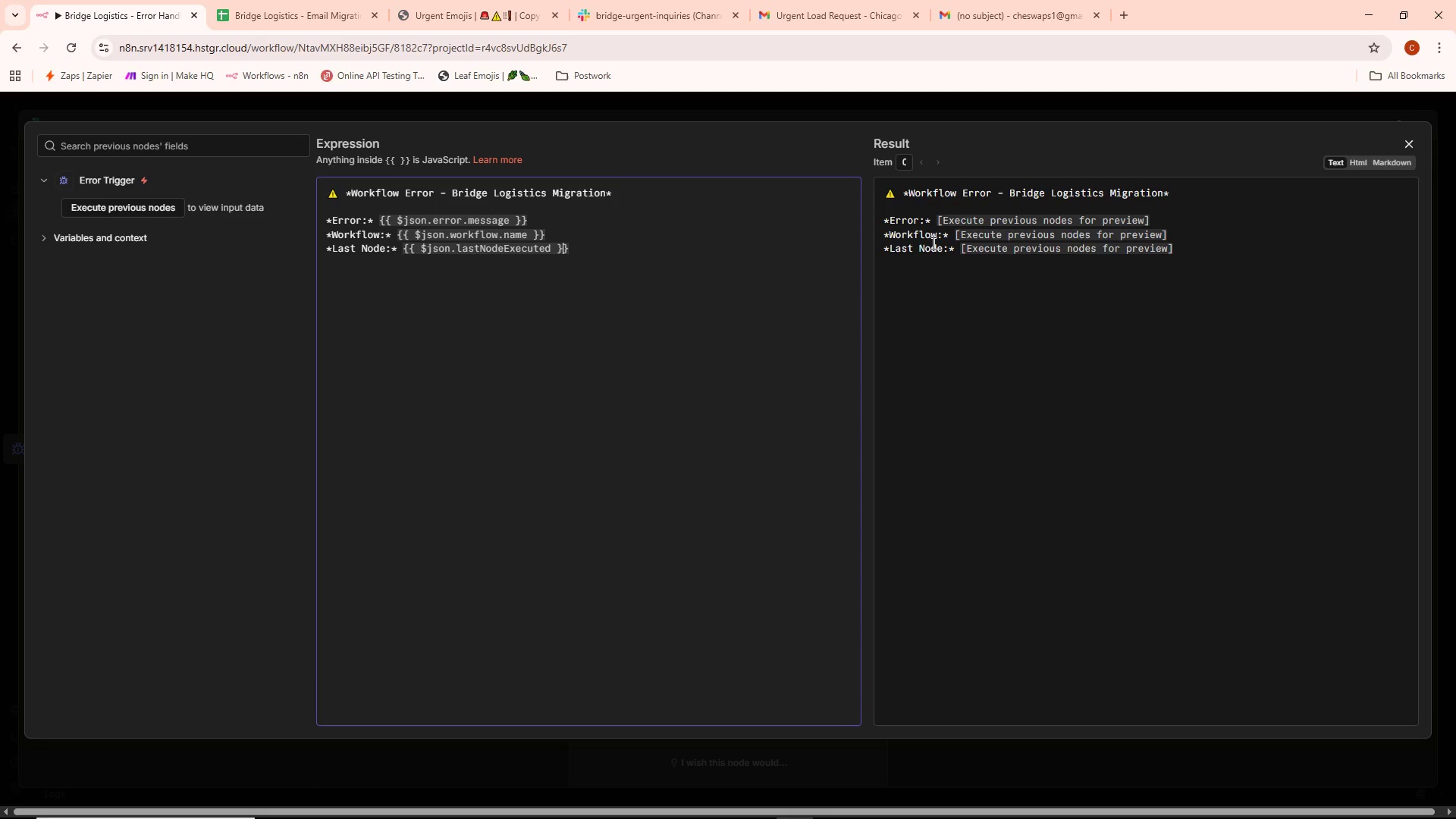 
key(ArrowRight)
 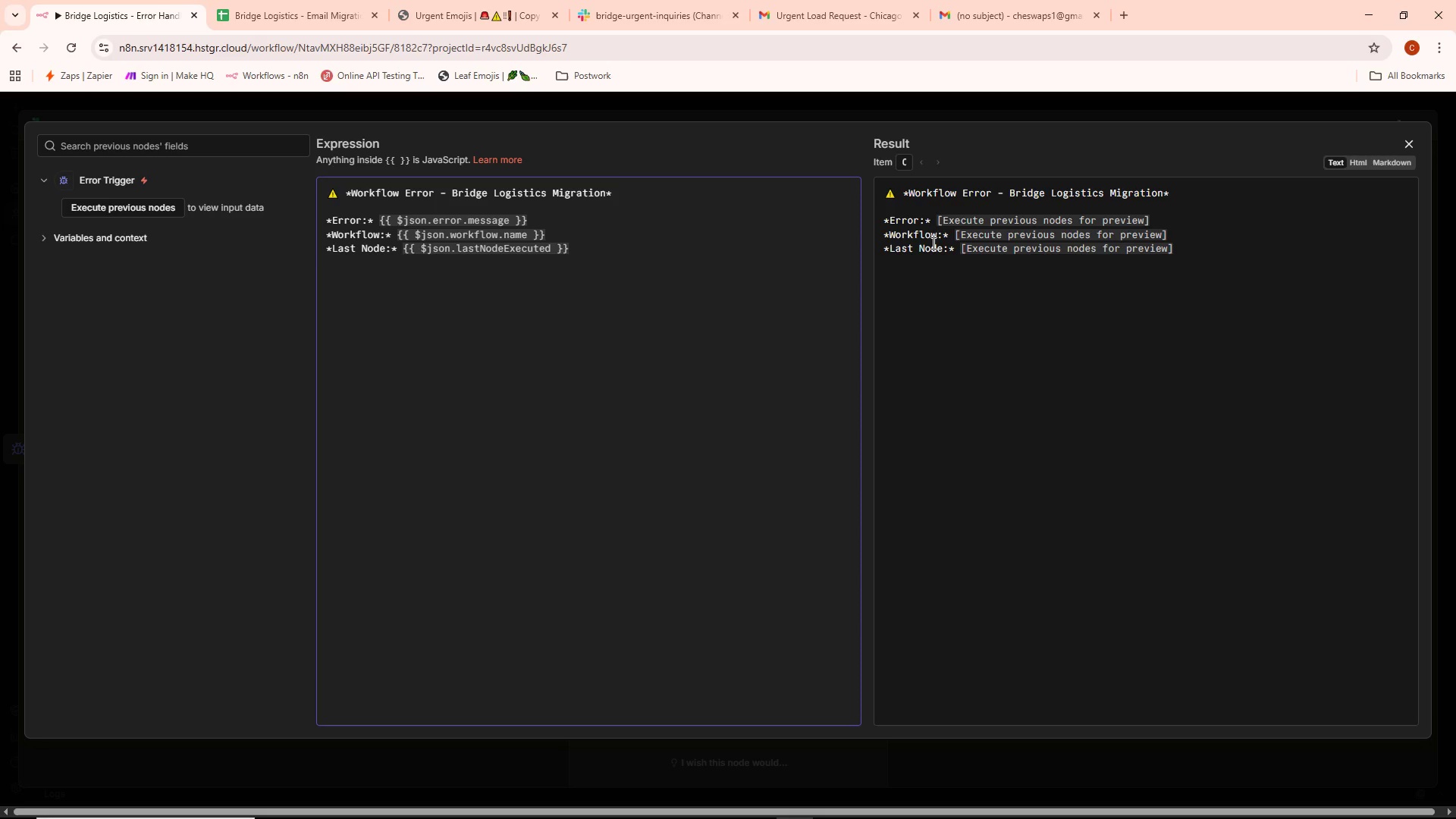 
key(Enter)
 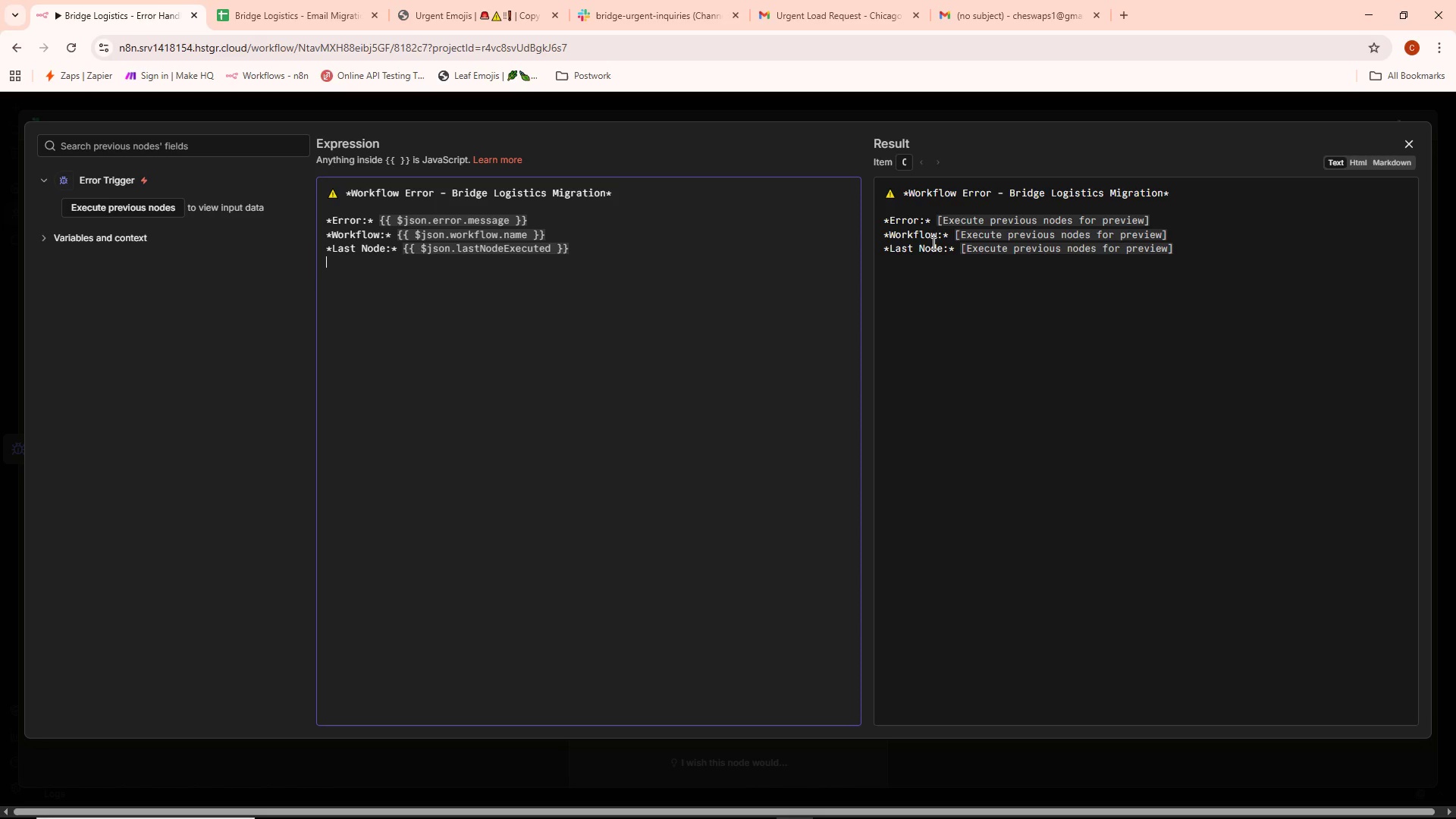 
key(Enter)
 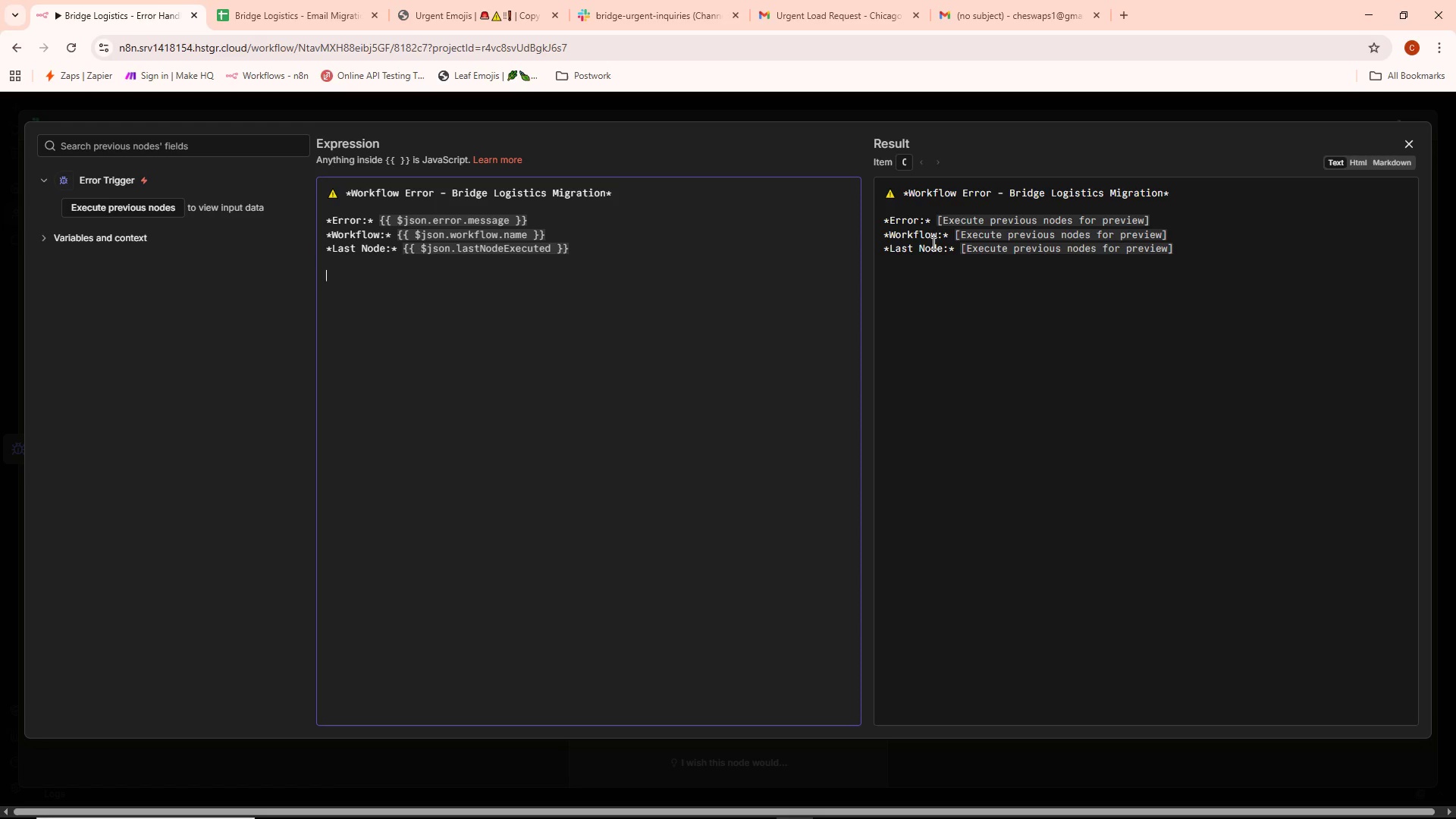 
type(Please check the n8n execution log immeda)
key(Backspace)
type(iately)
 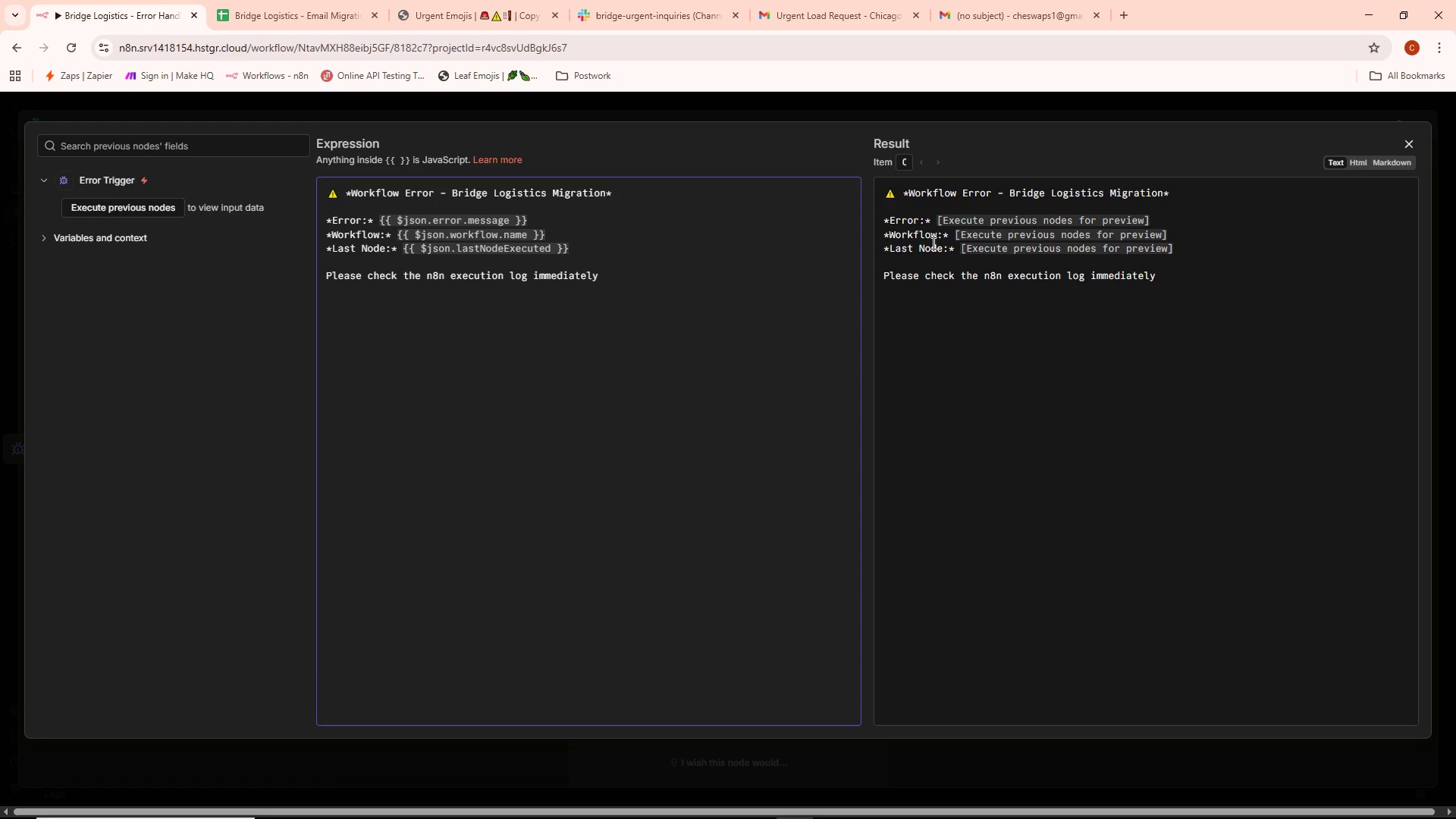 
key(Period)
 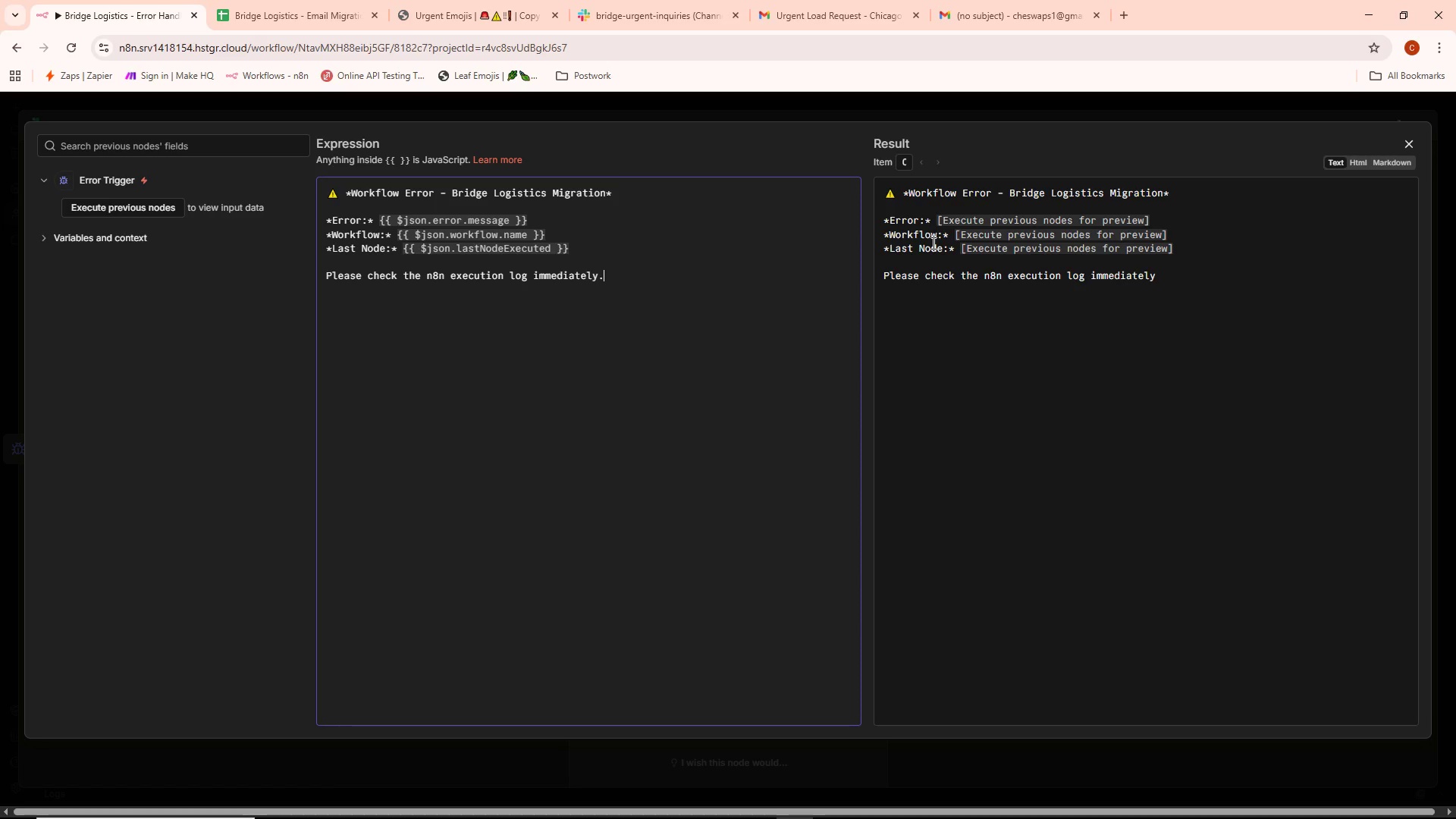 
key(Enter)
 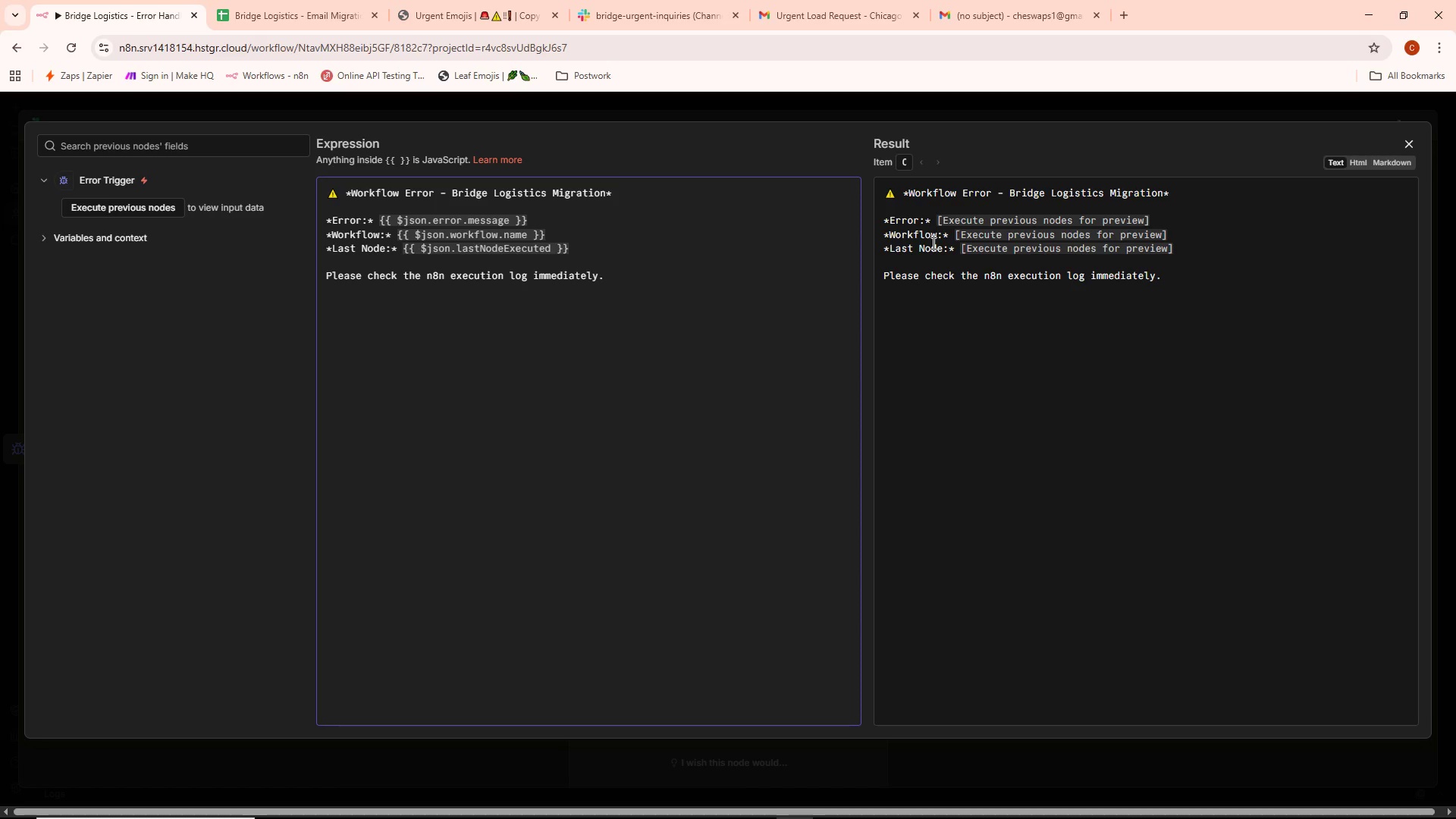 
type(- Bridge Logistecs)
key(Backspace)
key(Backspace)
key(Backspace)
key(Backspace)
key(Backspace)
key(Backspace)
key(Backspace)
key(Backspace)
key(Backspace)
key(Backspace)
type( Logistics)
 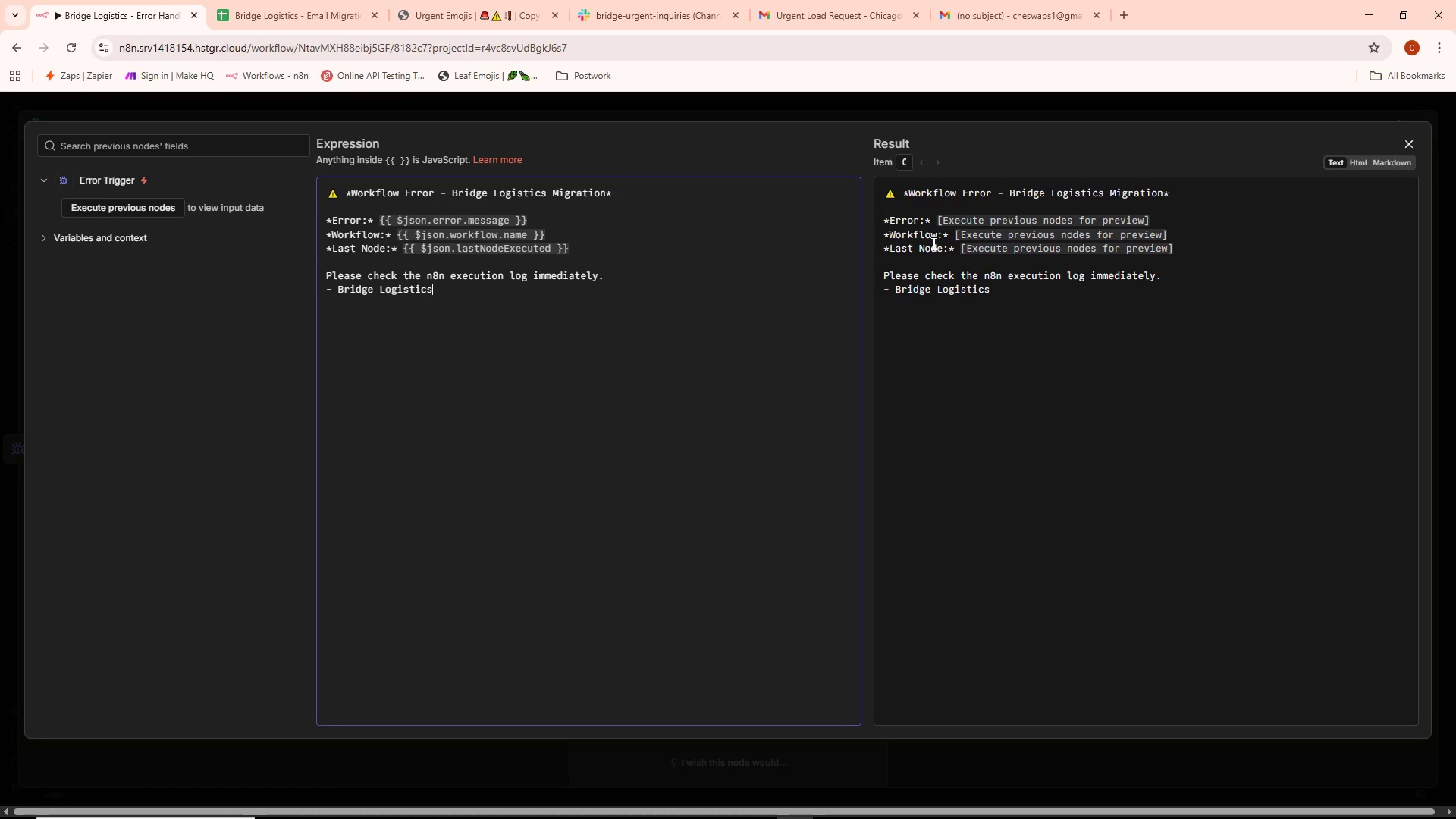 
type( Error Hander)
key(Backspace)
key(Backspace)
type(ler)
 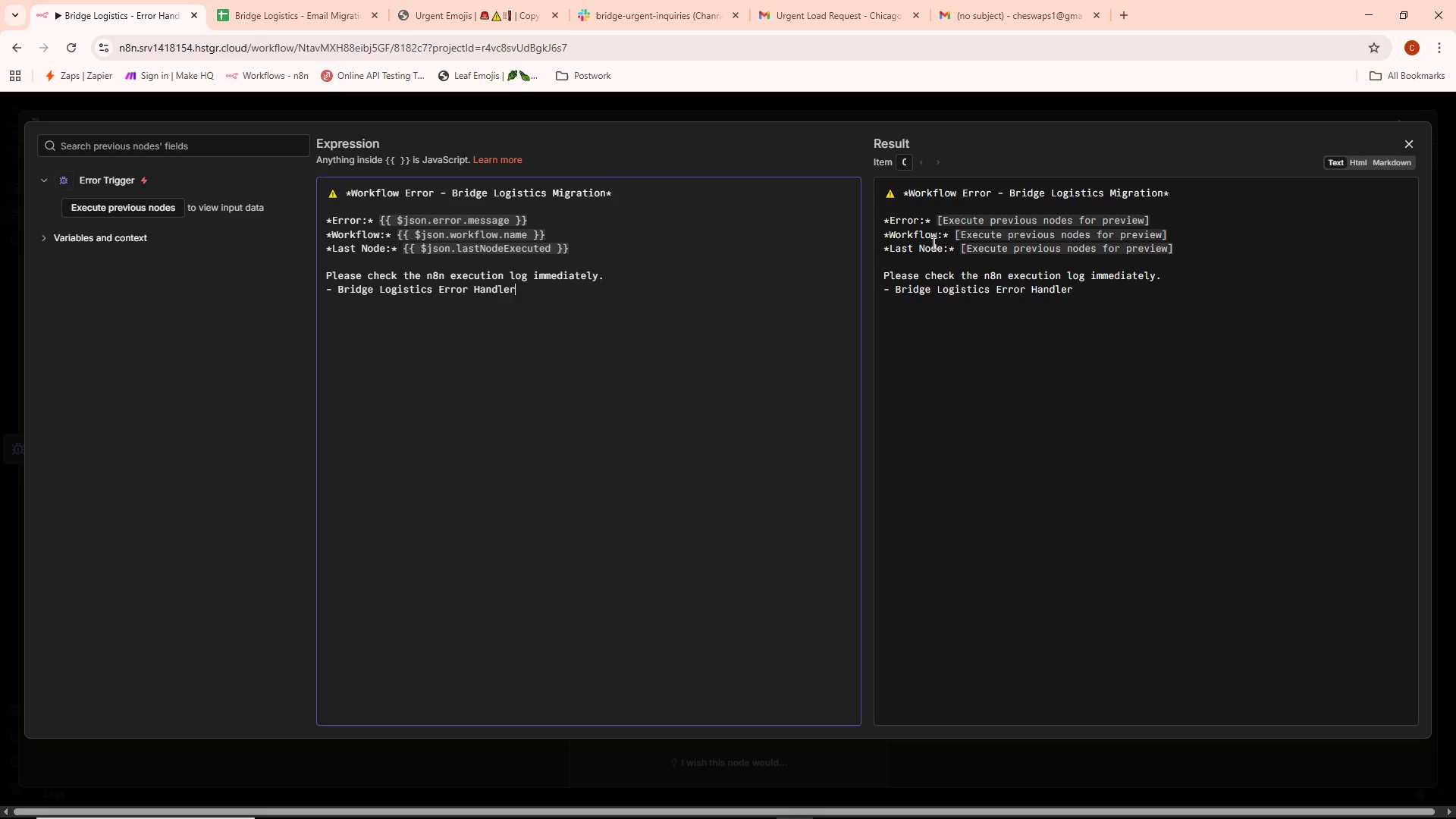 
left_click([942, 106])
 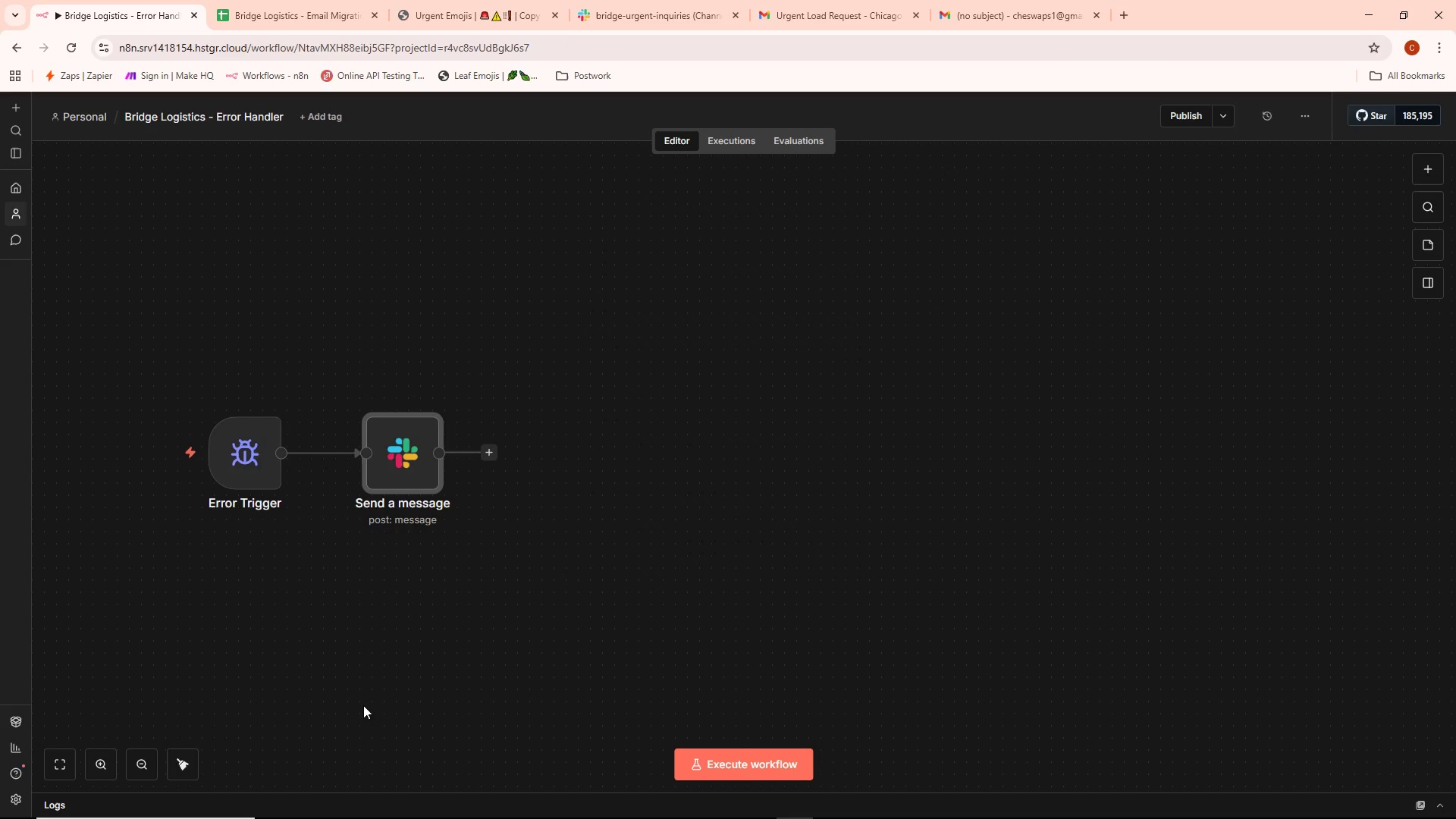 
left_click([184, 770])
 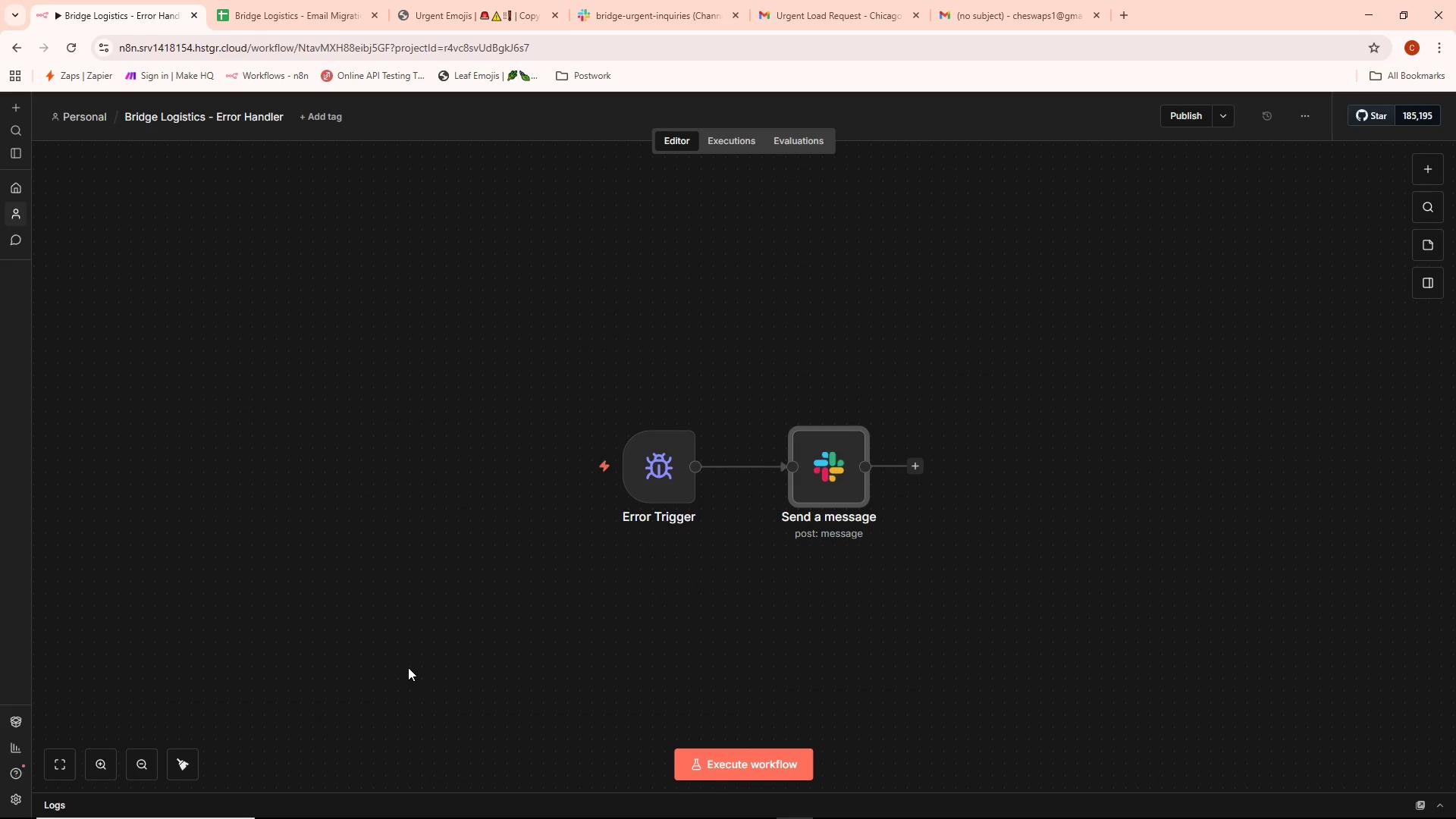 
scroll: coordinate [438, 623], scroll_direction: down, amount: 1.0
 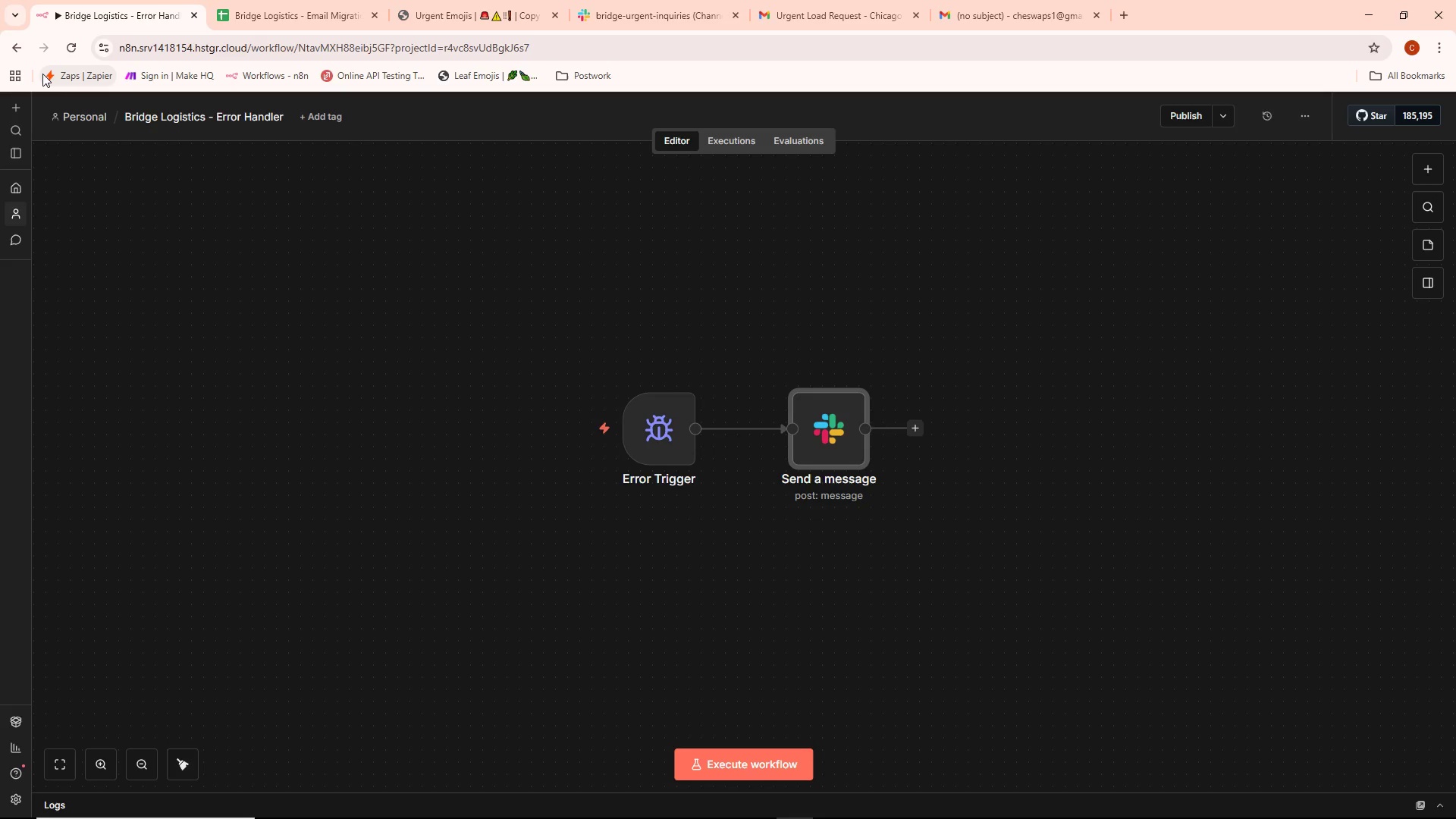 
right_click([111, 14])
 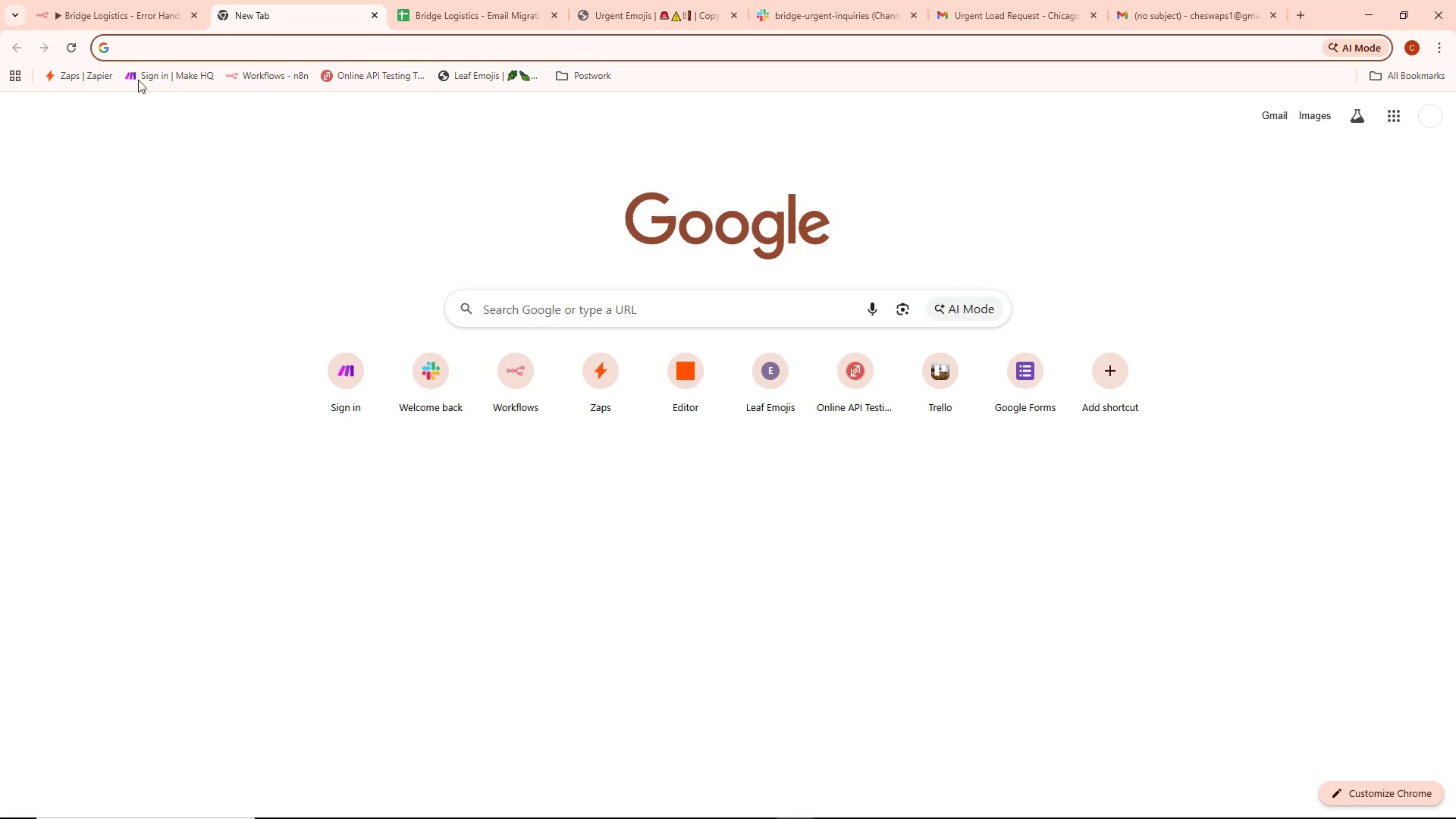 
left_click([268, 79])
 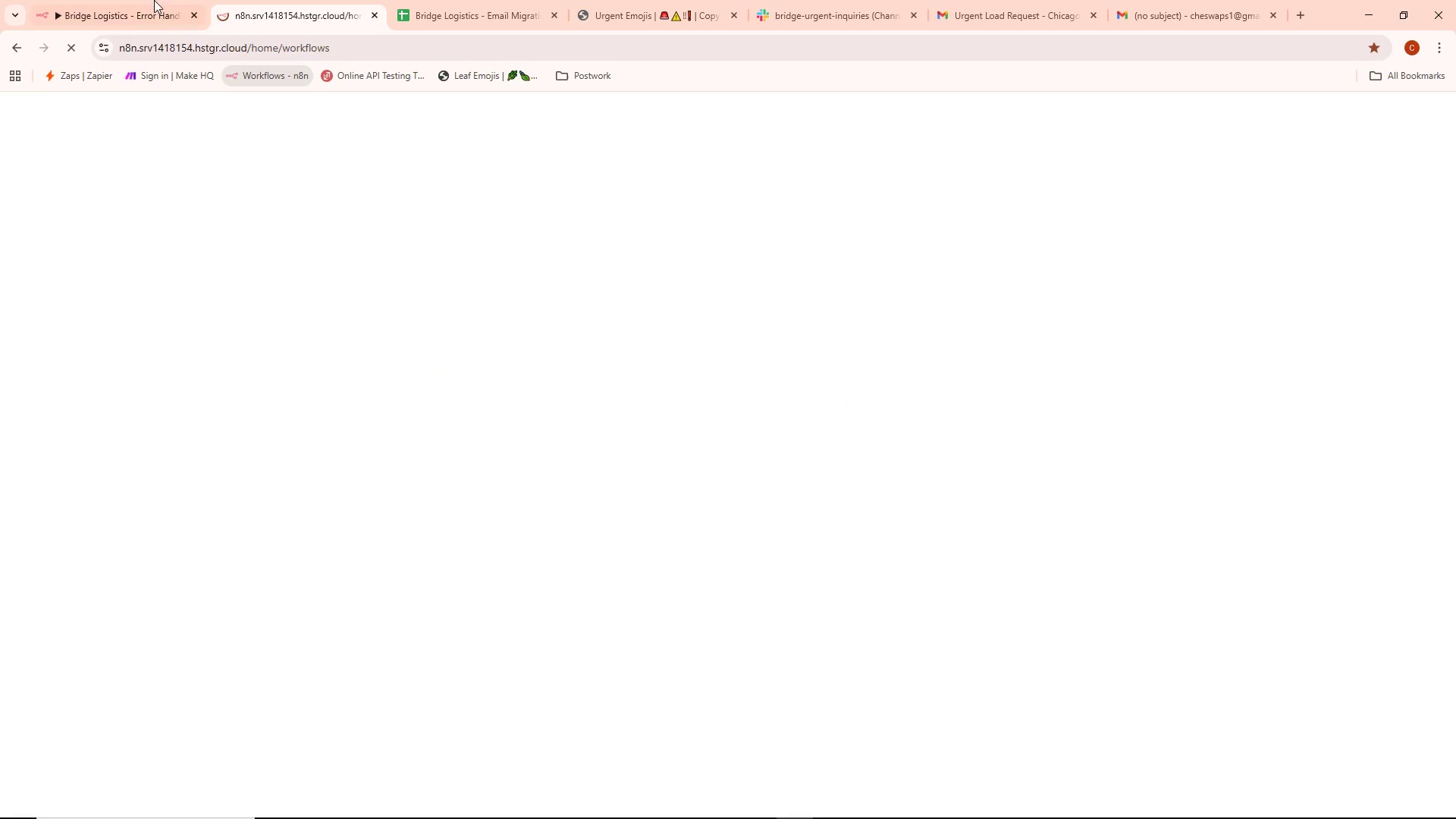 
left_click([96, 0])
 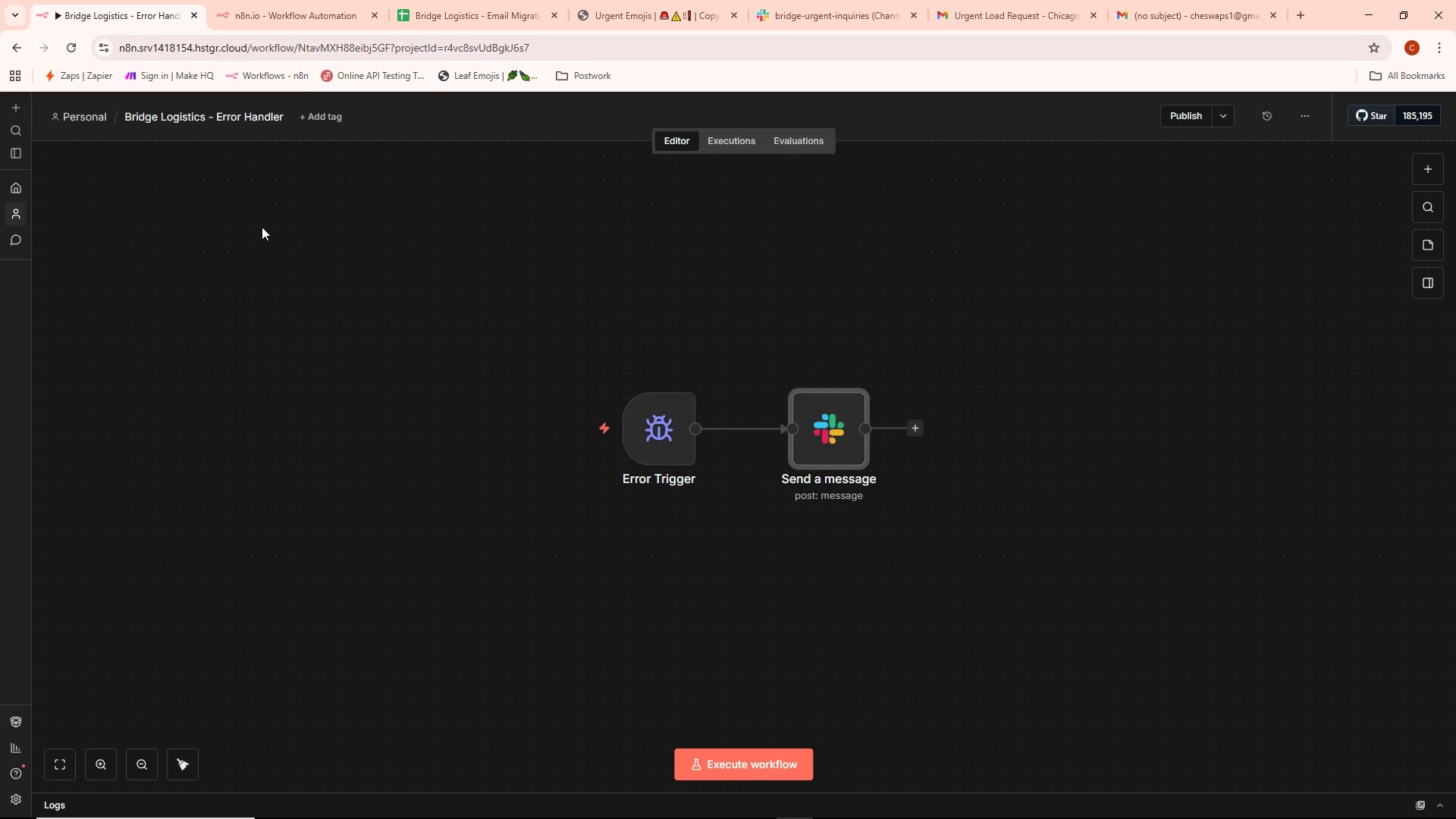 
left_click([288, 6])
 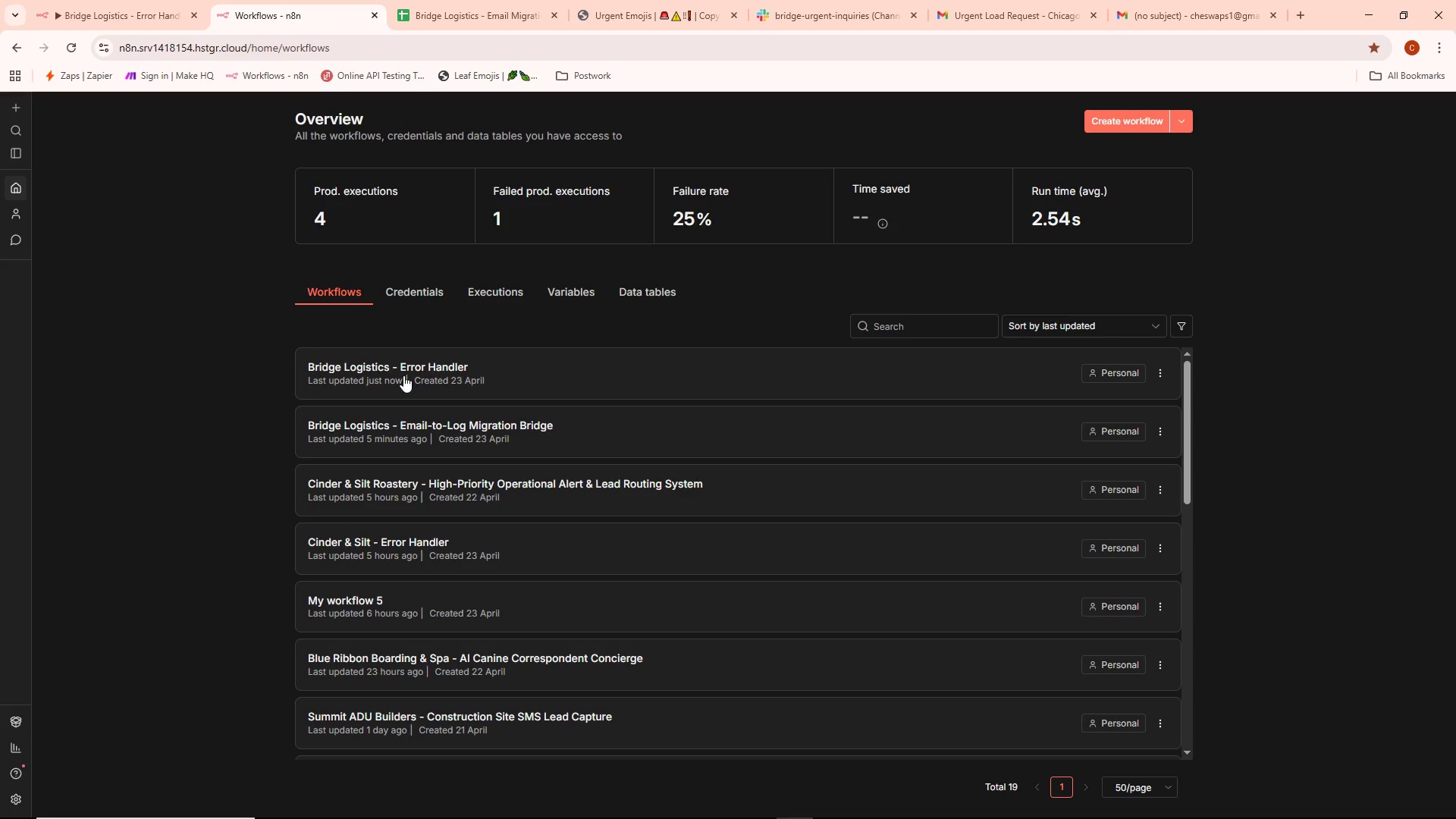 
left_click([381, 430])
 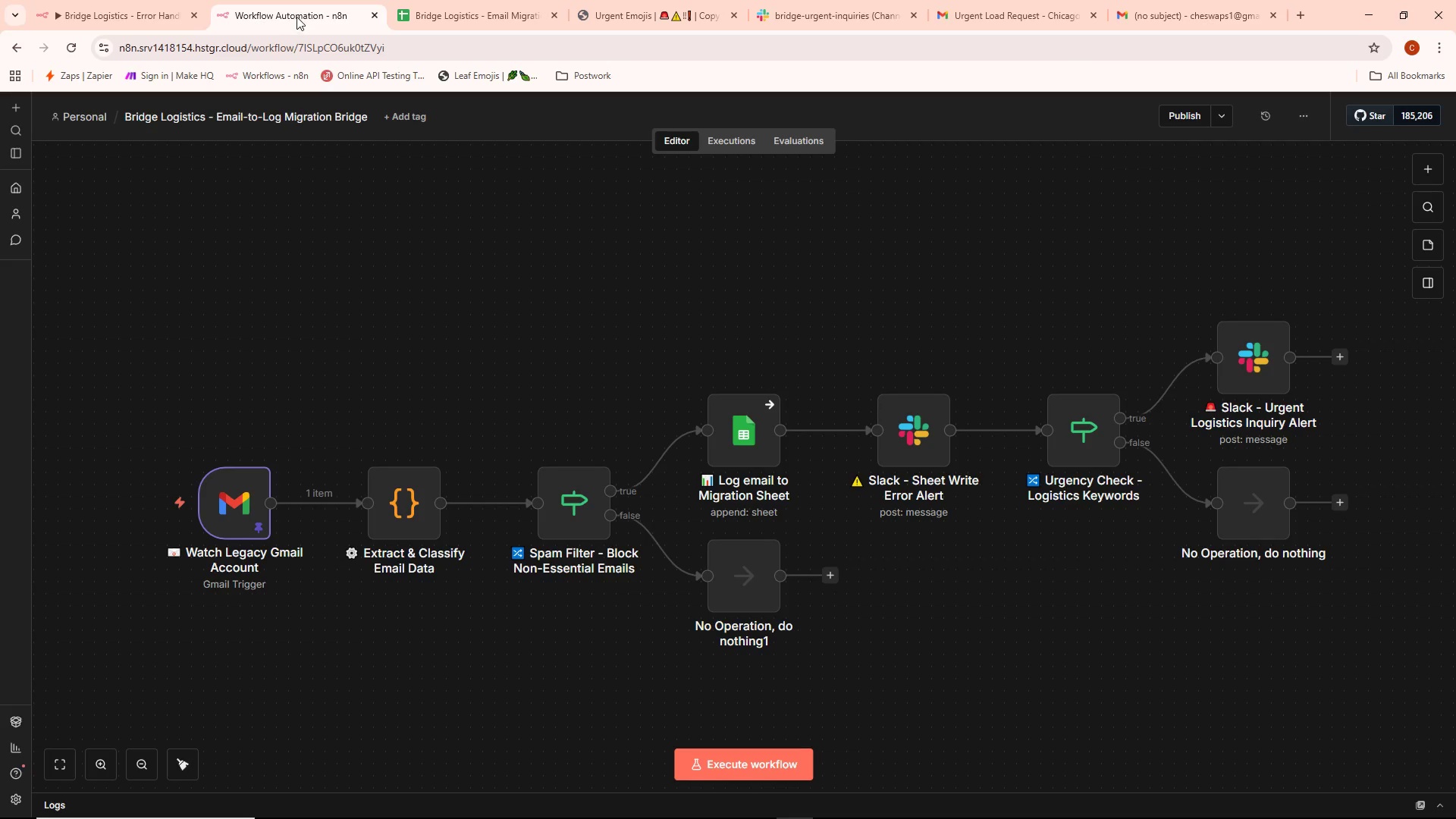 
left_click([126, 1])
 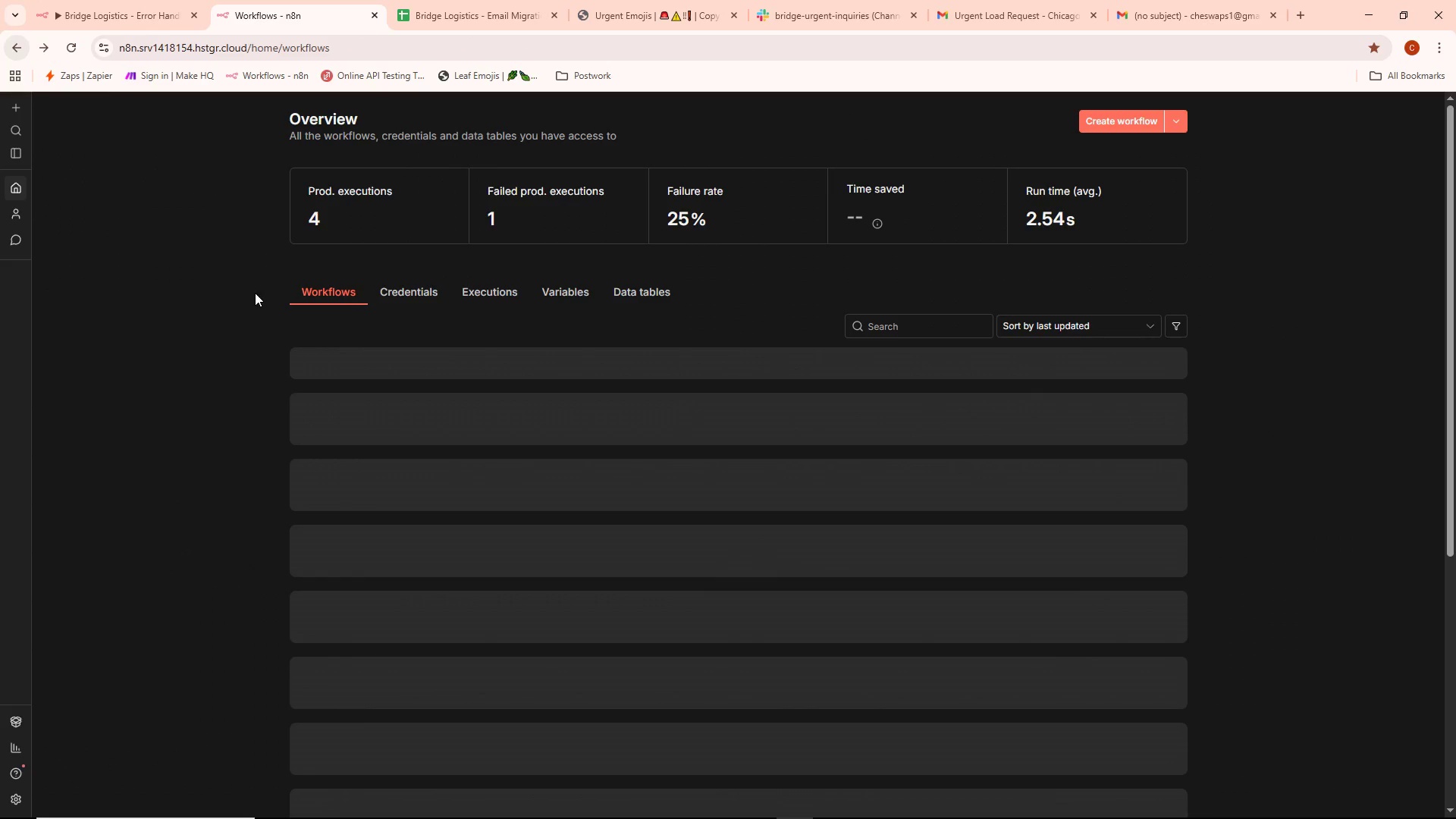 
wait(5.14)
 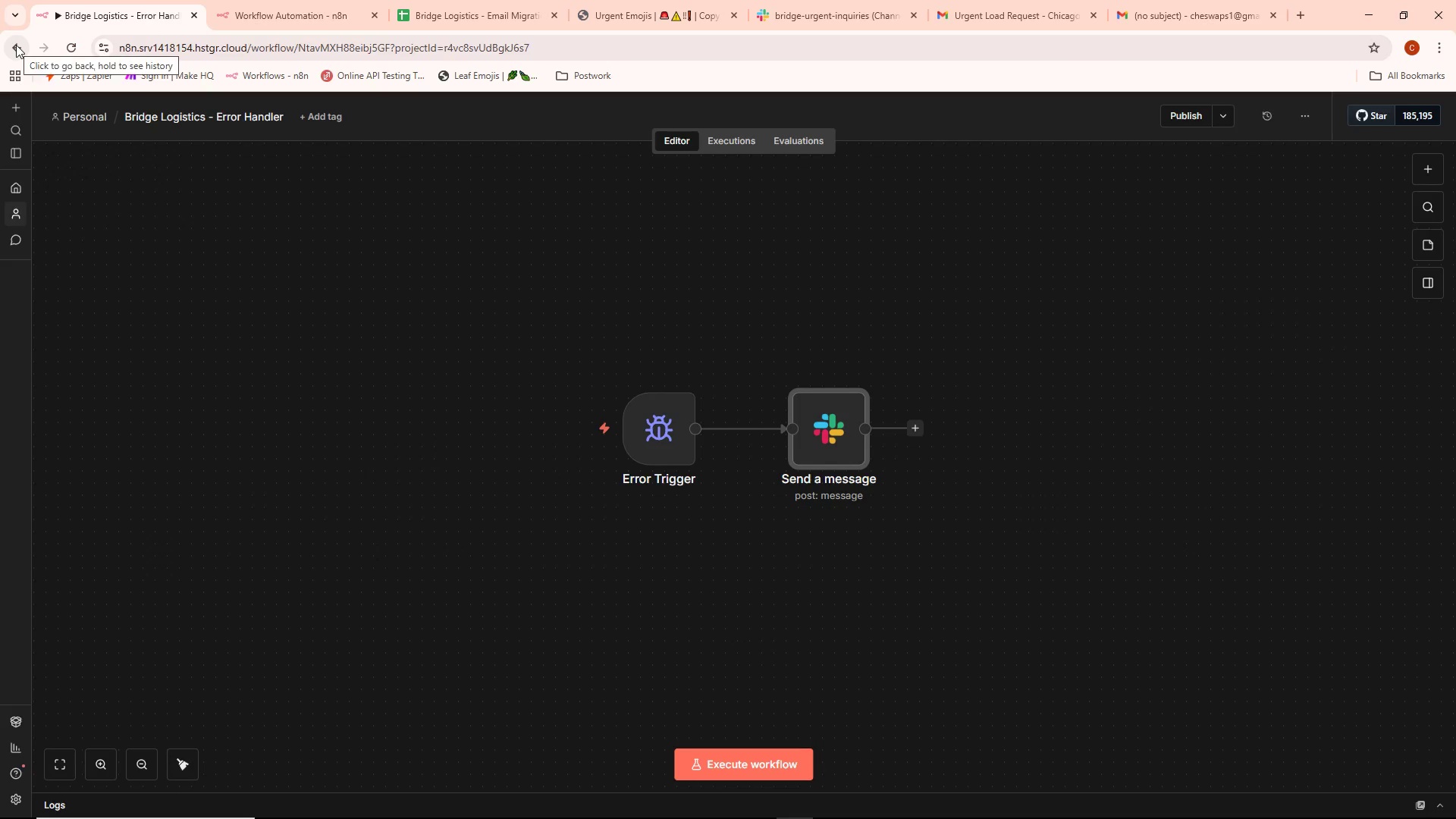 
left_click([383, 368])
 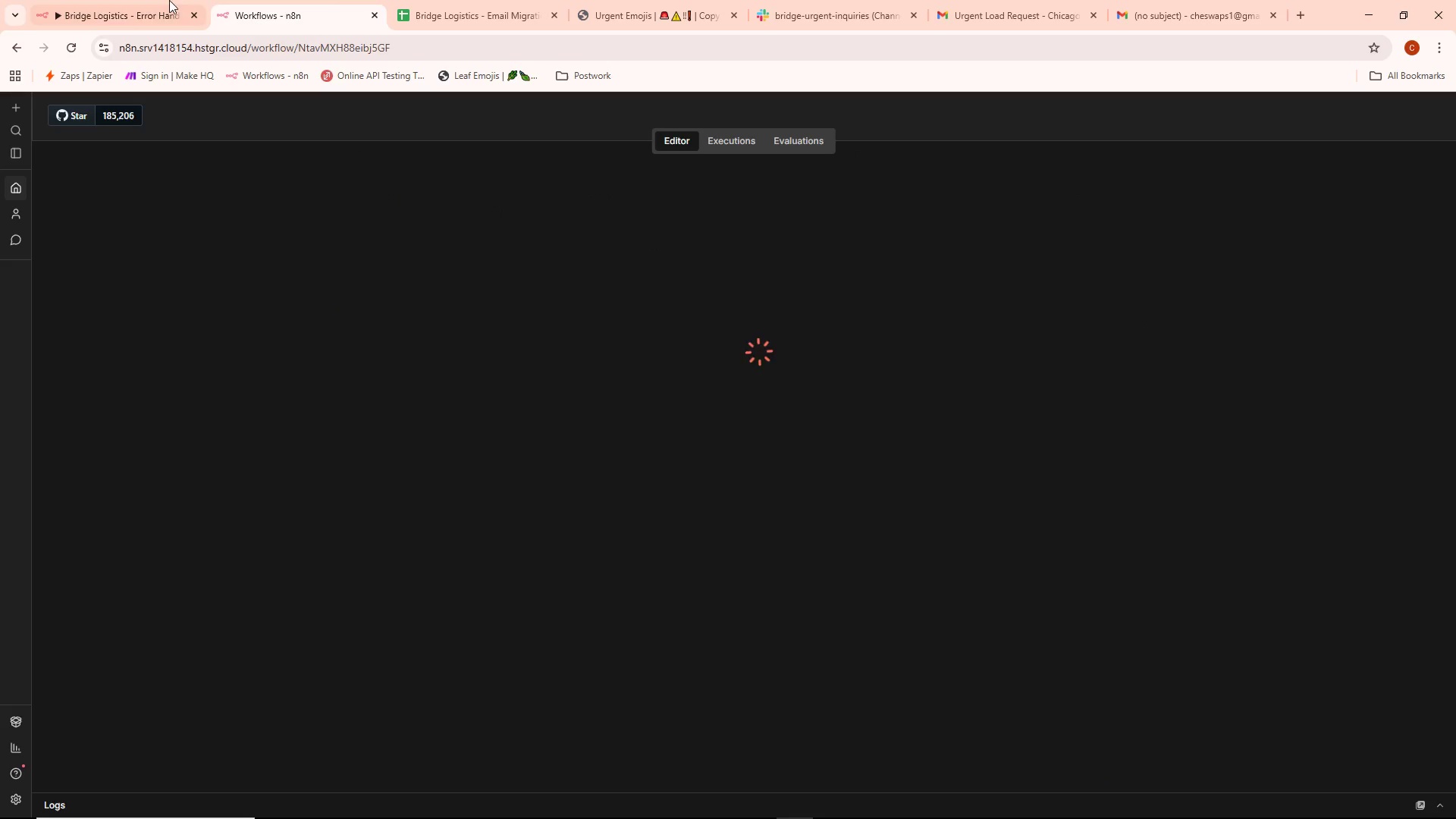 
left_click([140, 1])
 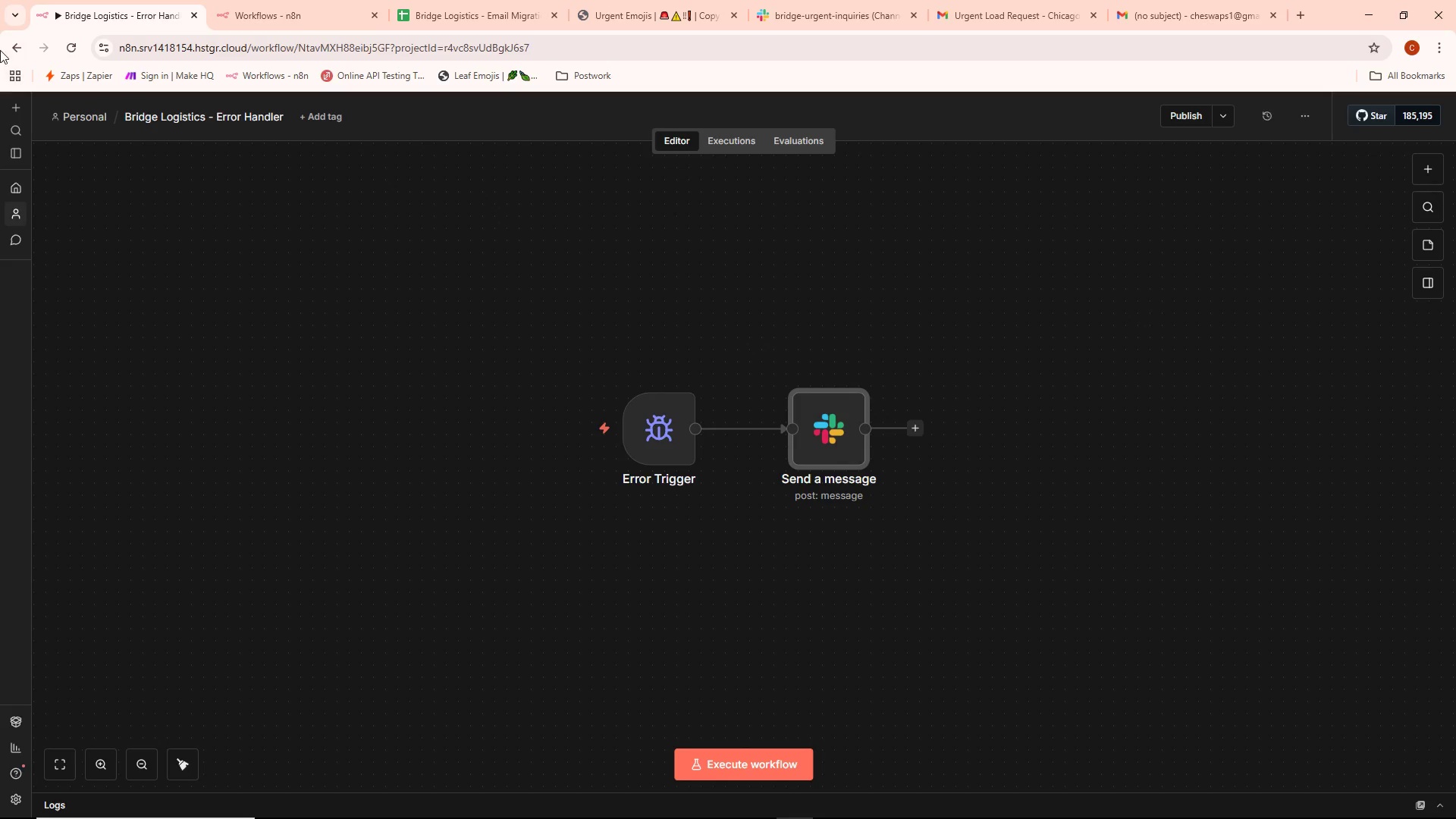 
left_click([15, 48])
 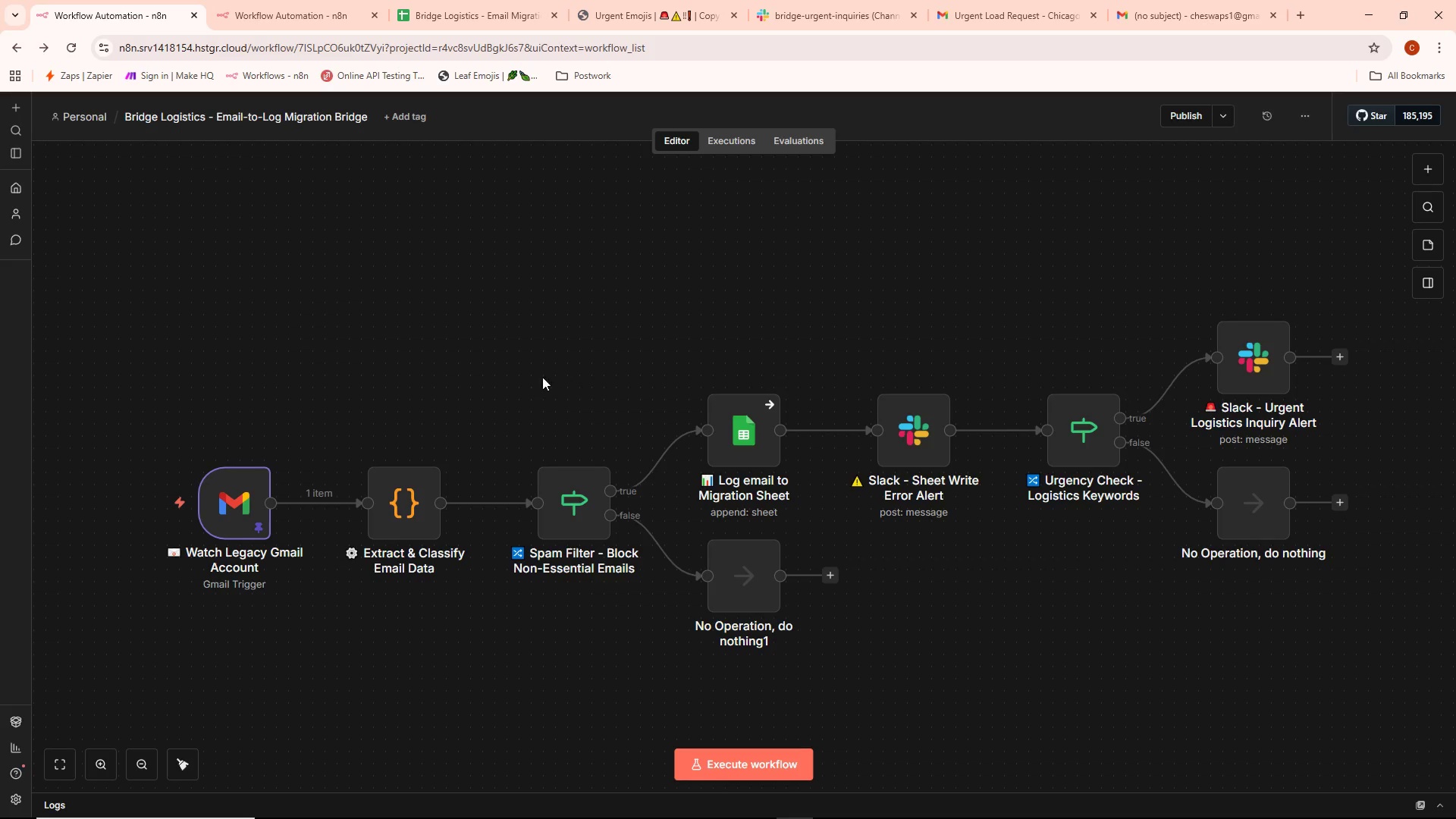 
left_click([532, 372])
 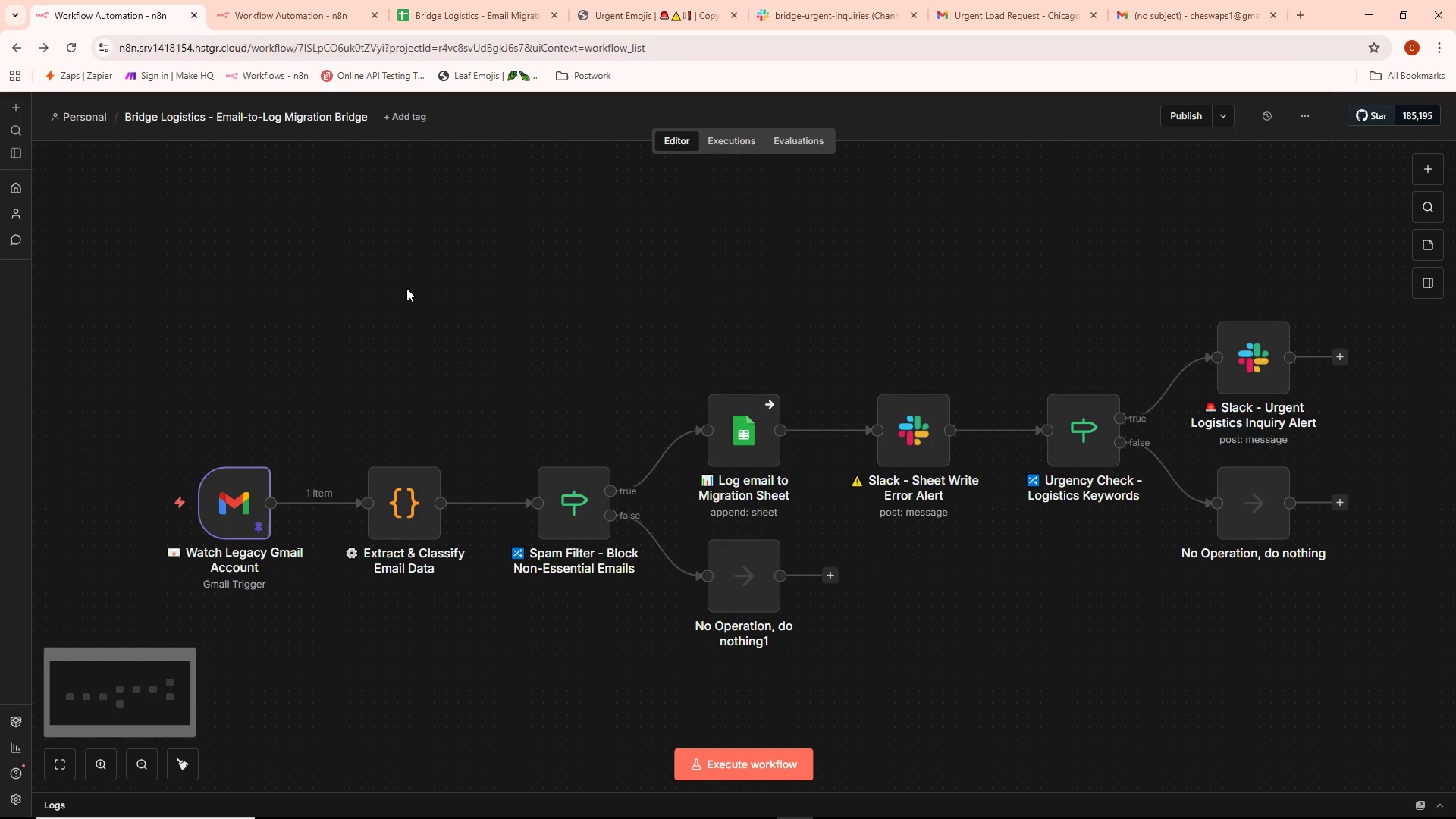 
scroll: coordinate [533, 375], scroll_direction: none, amount: 0.0
 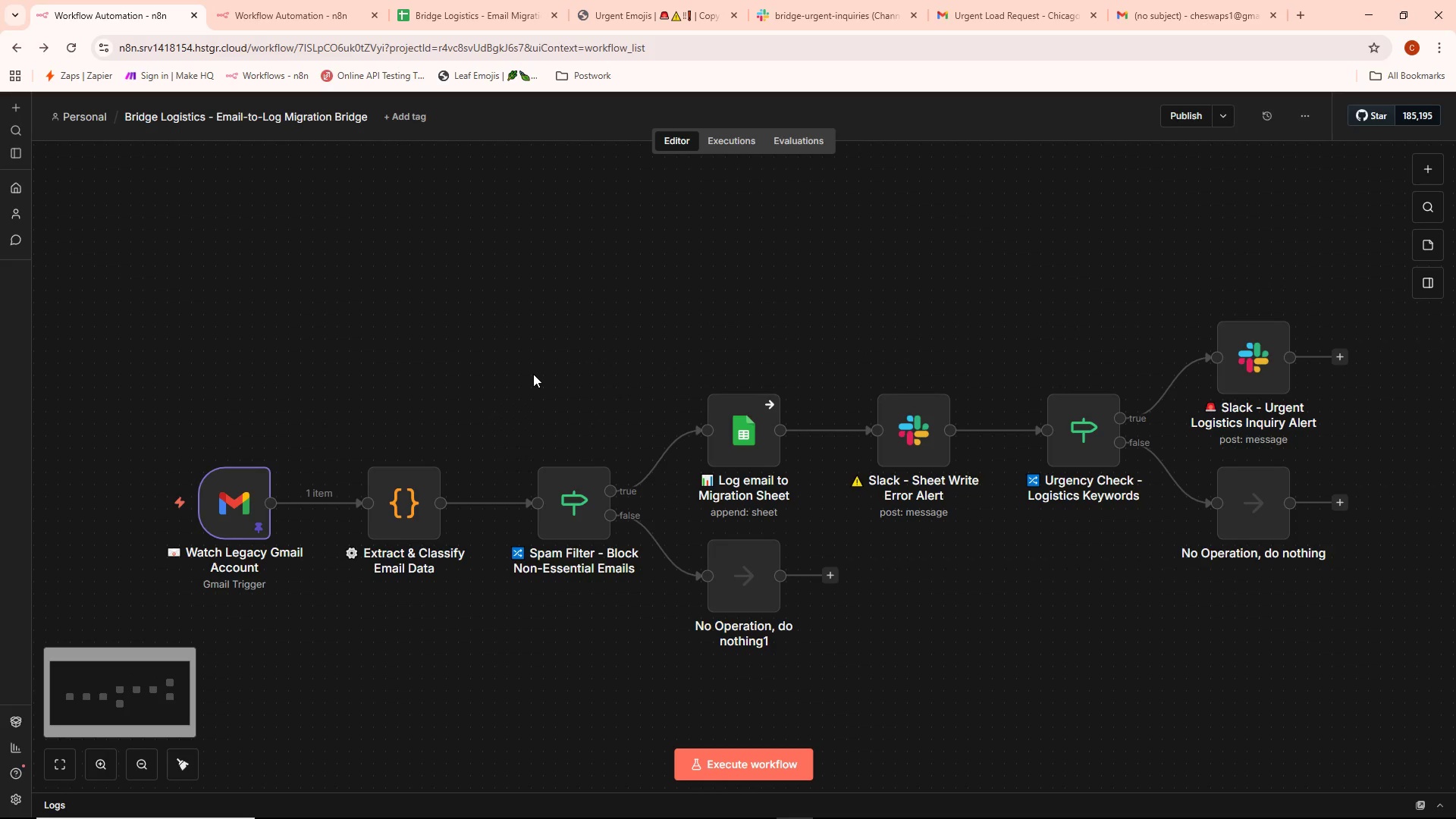 
left_click([321, 0])
 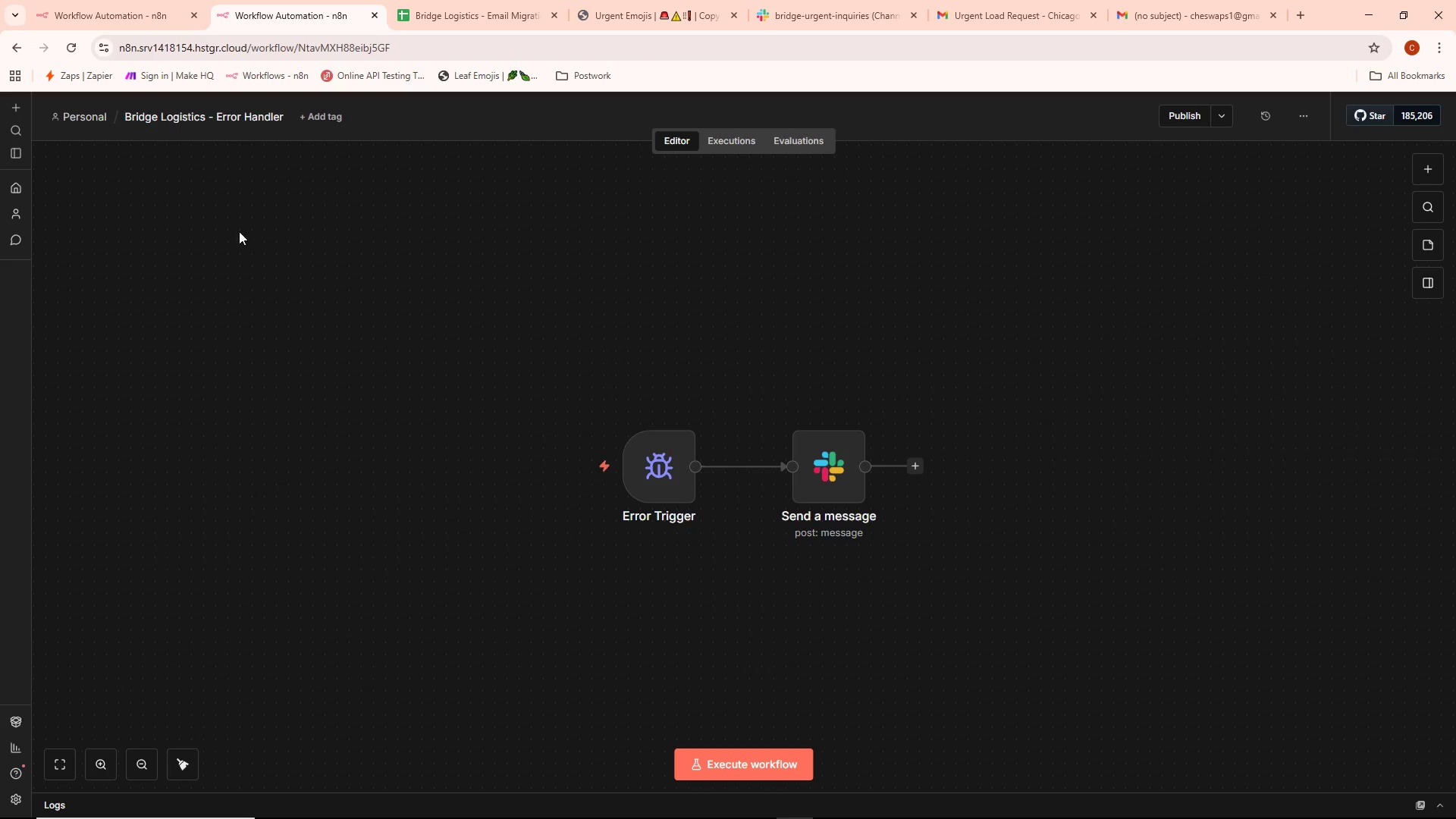 
left_click([88, 0])
 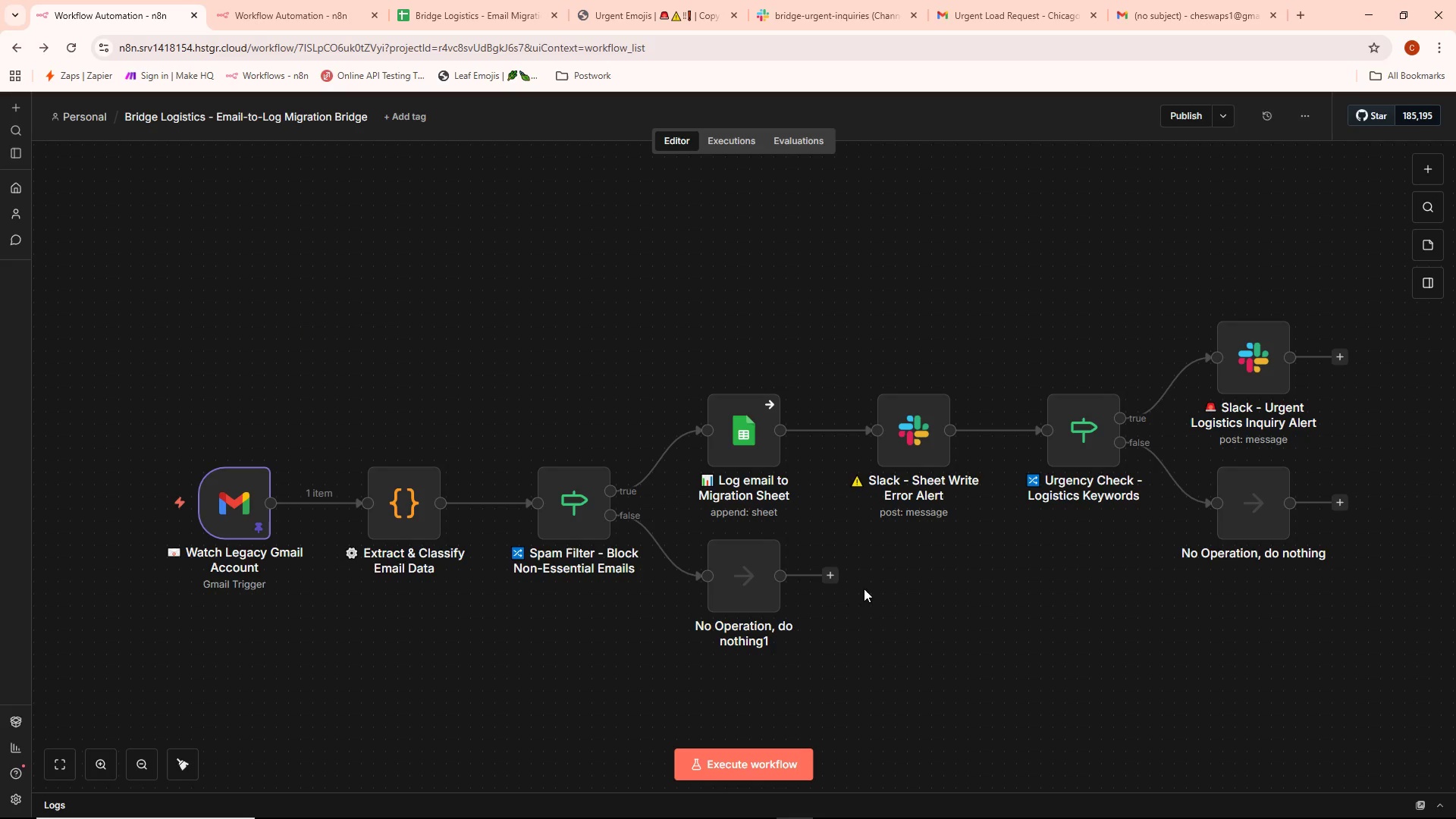 
wait(35.16)
 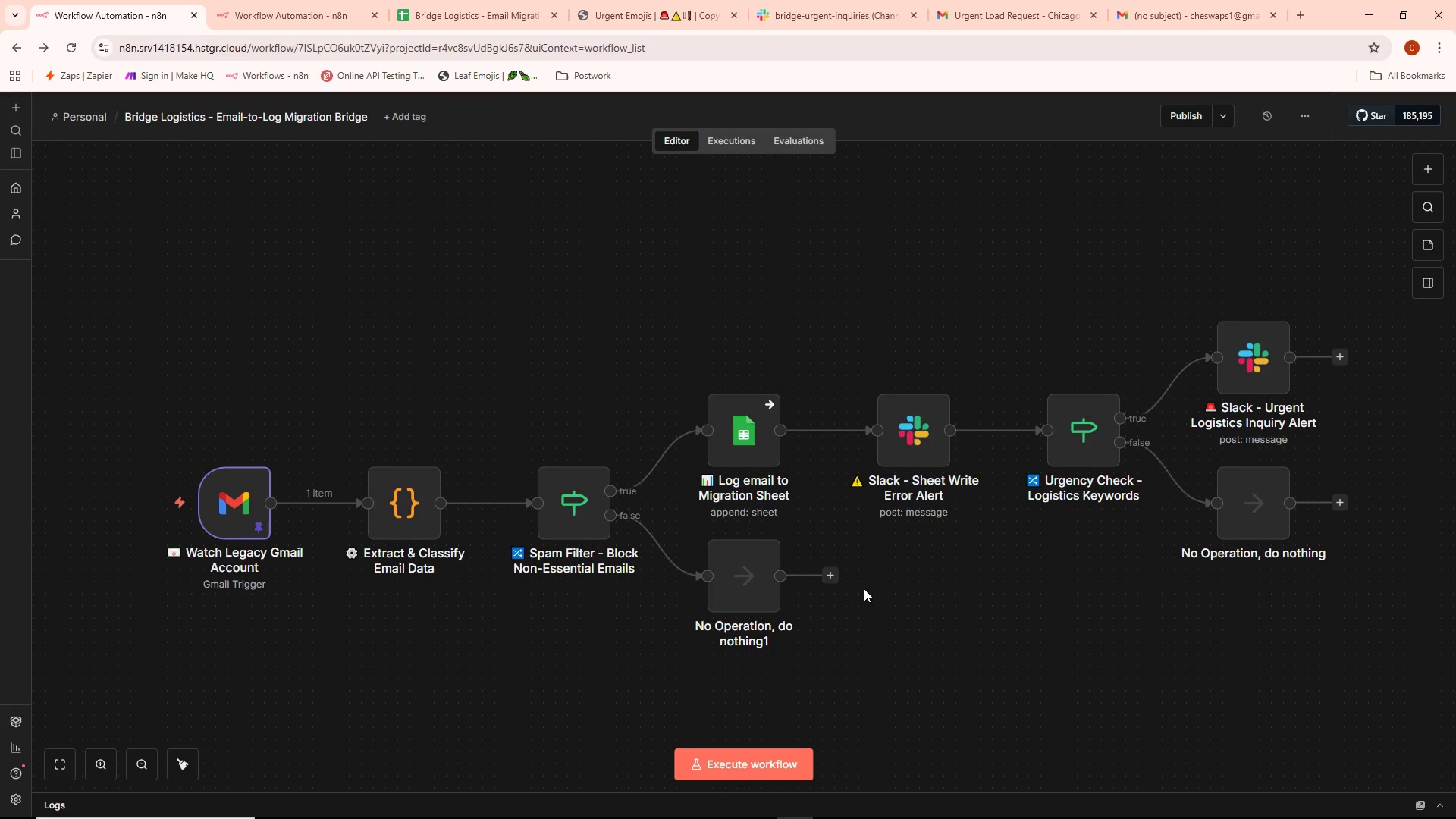 
scroll: coordinate [1099, 602], scroll_direction: down, amount: 1.0
 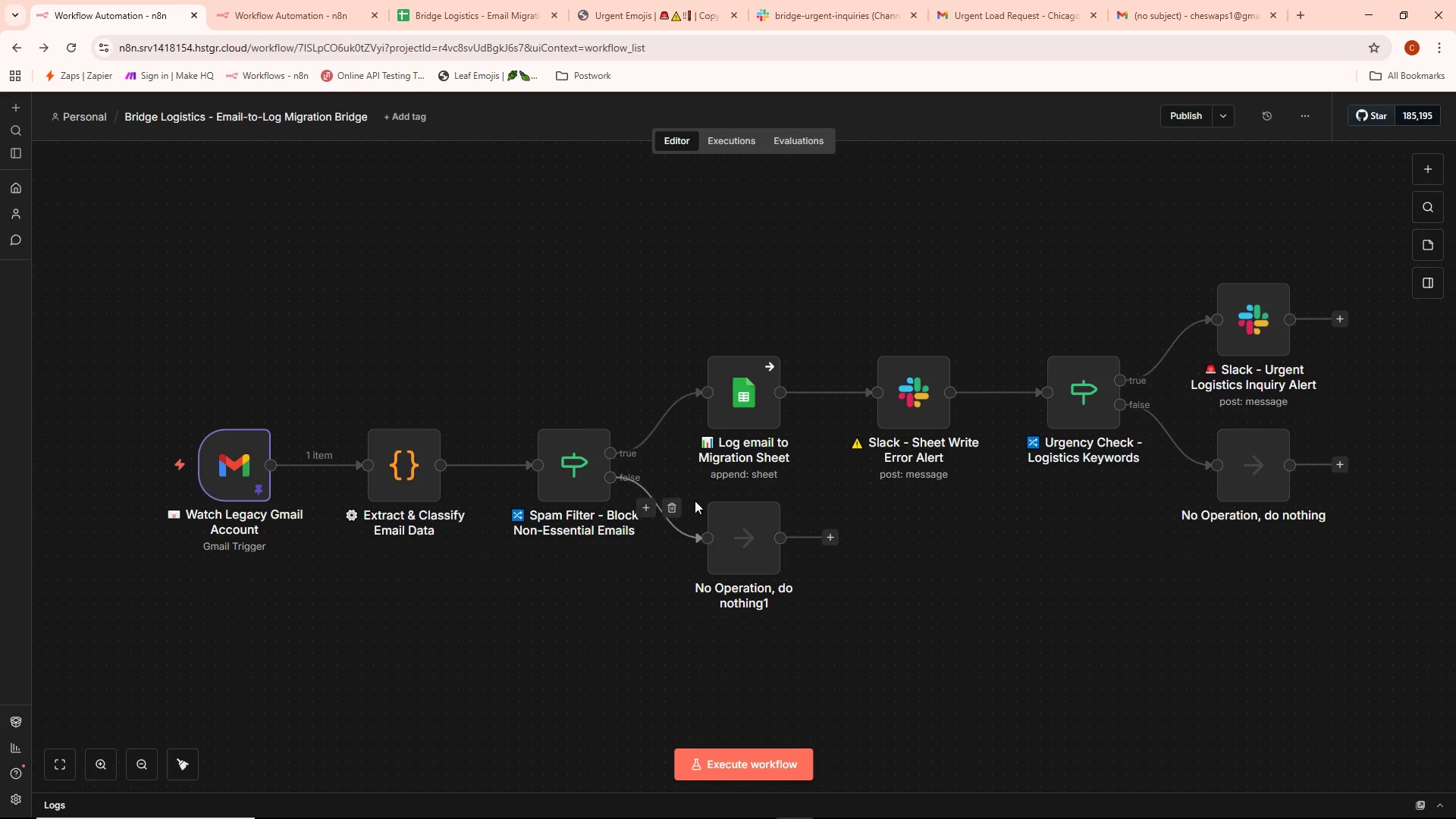 
wait(8.07)
 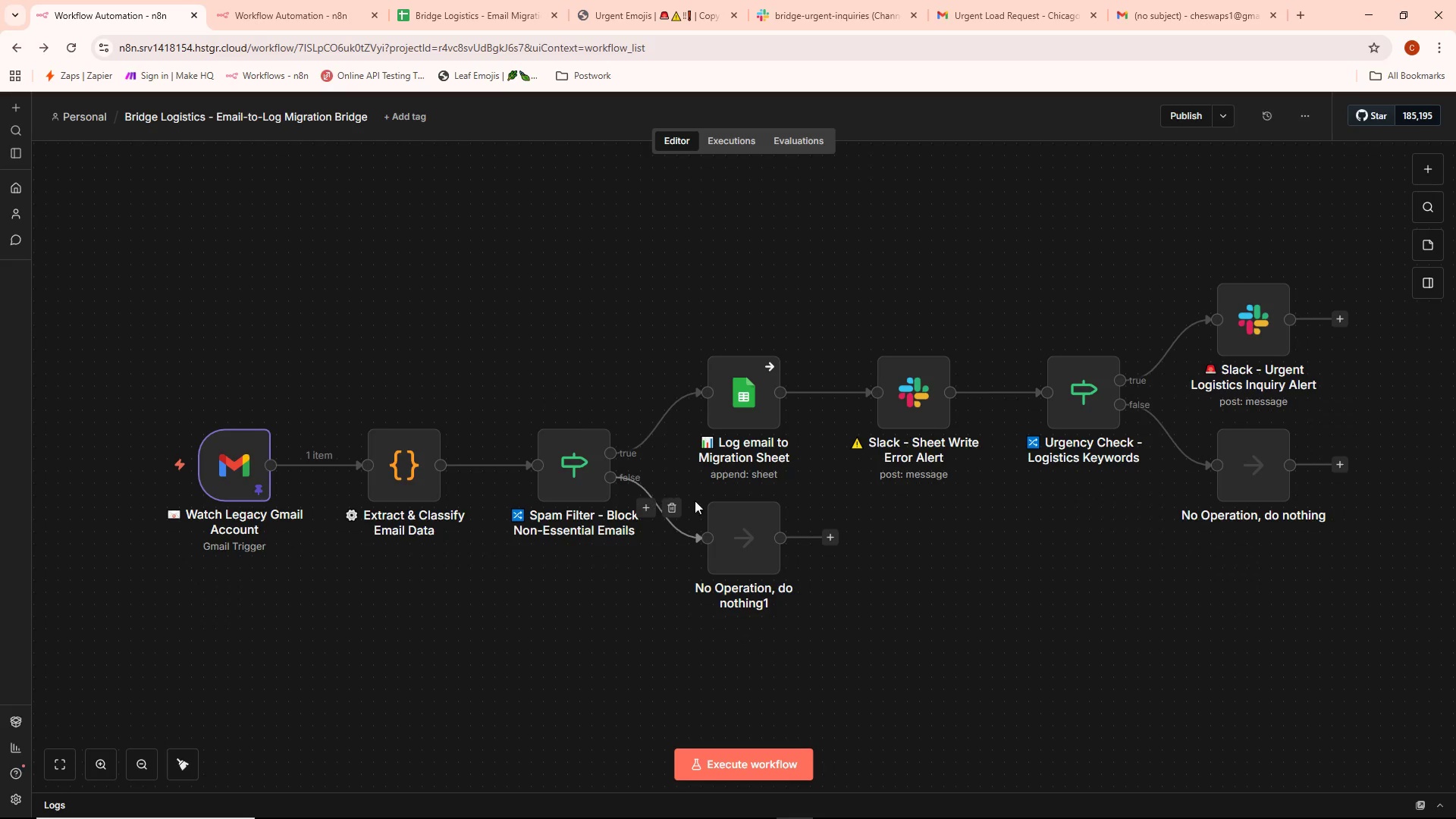 
key(Alt+AltLeft)
 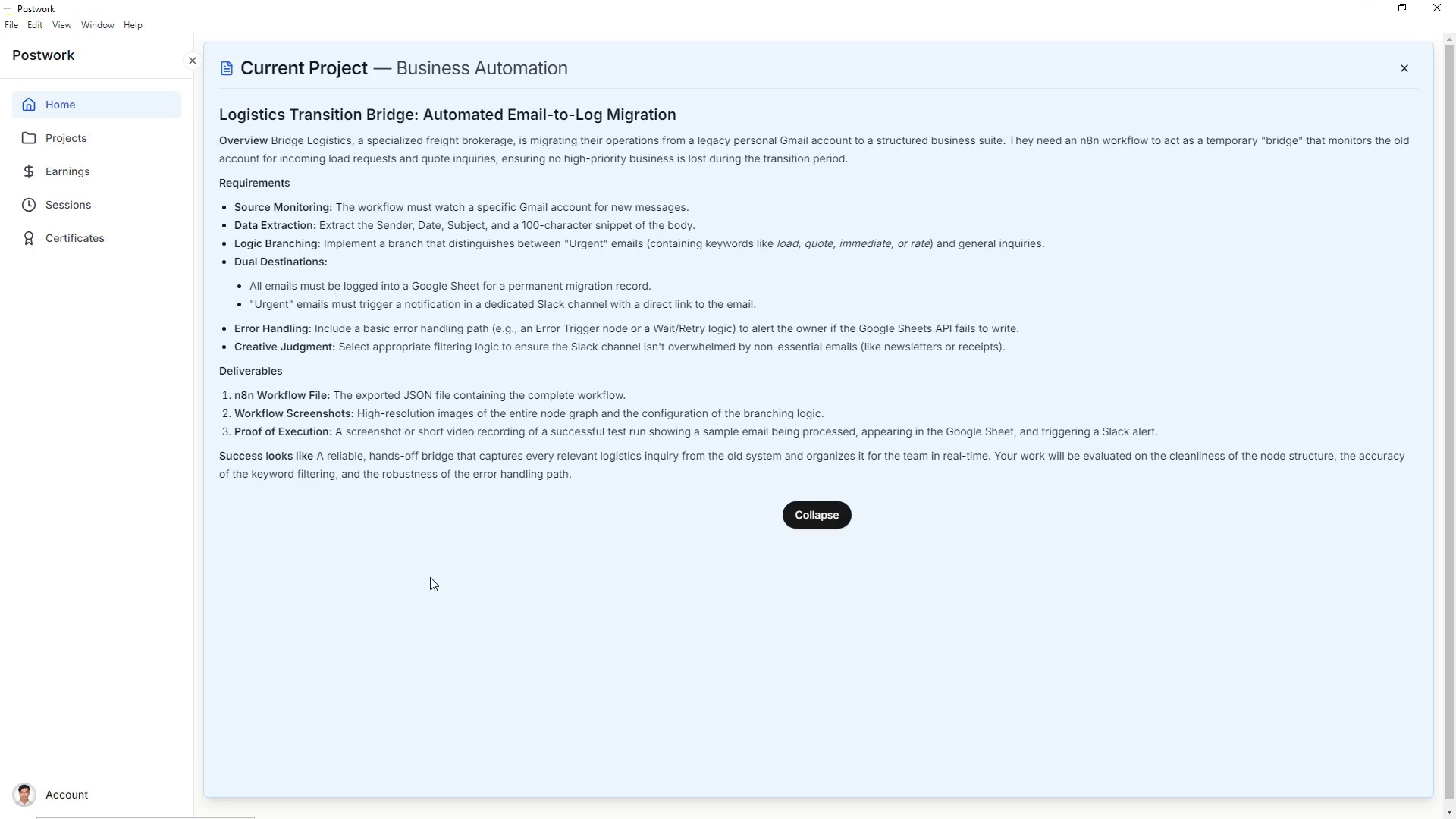 
key(Alt+Tab)